 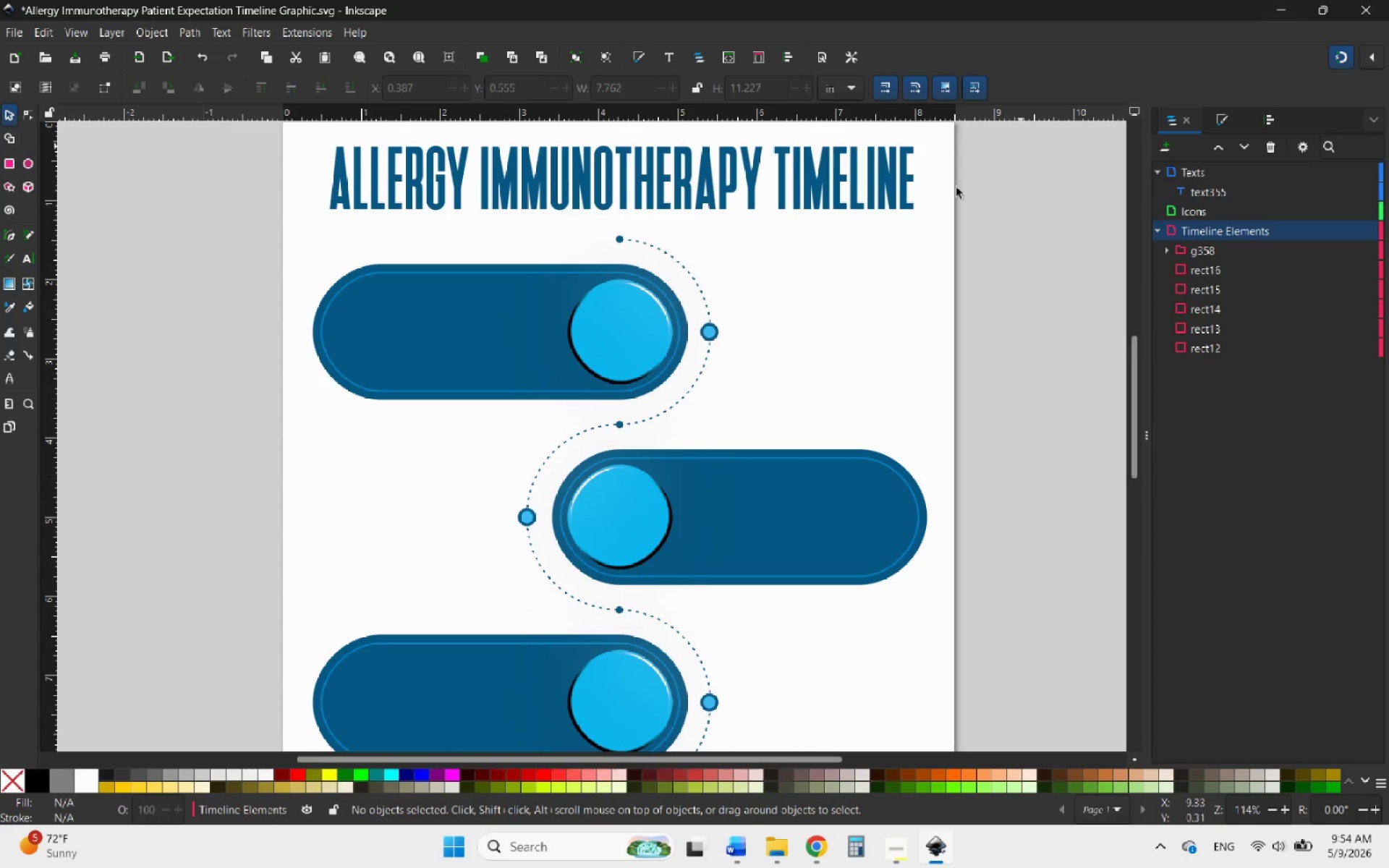 
hold_key(key=ControlLeft, duration=0.41)
 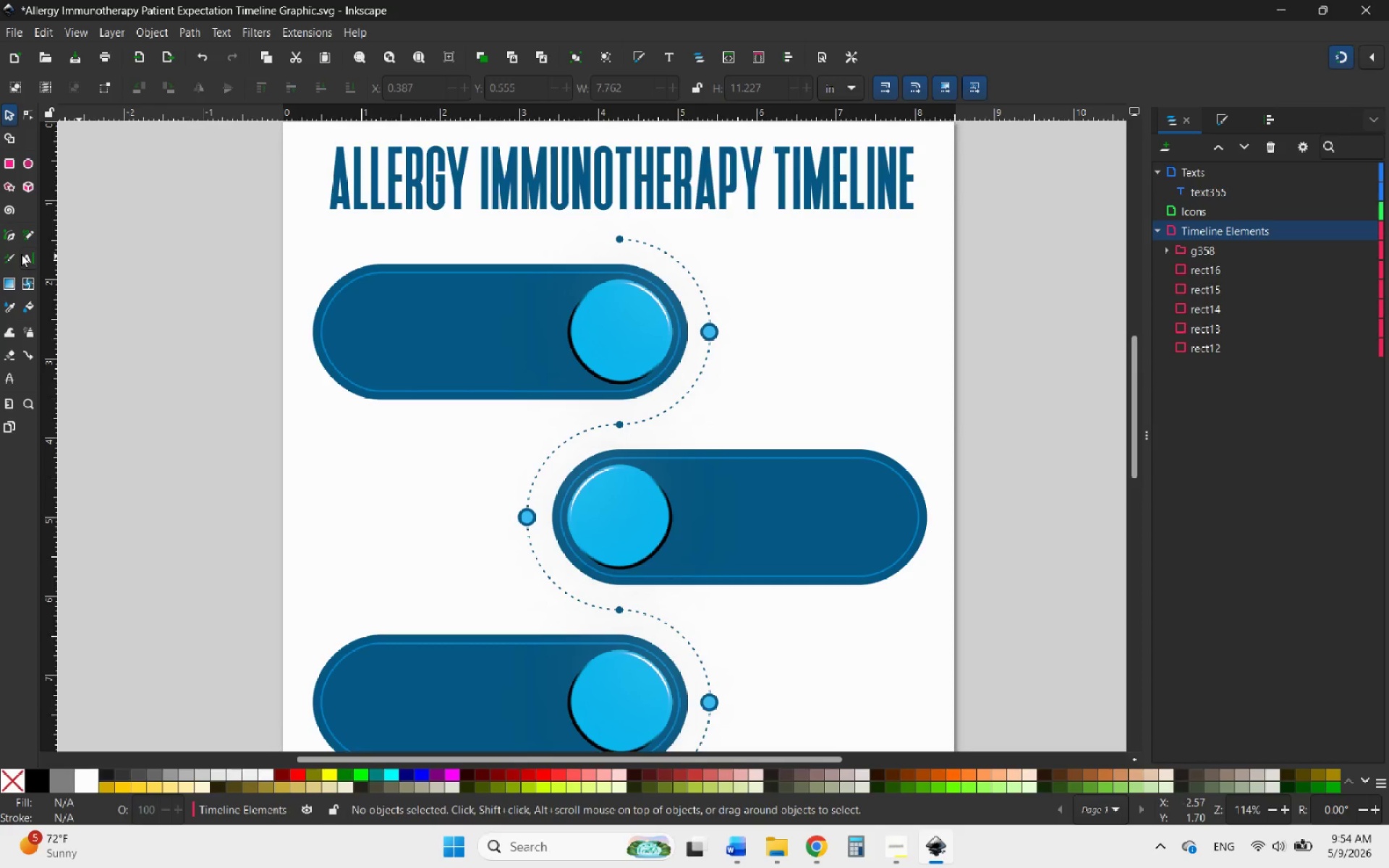 
left_click([26, 254])
 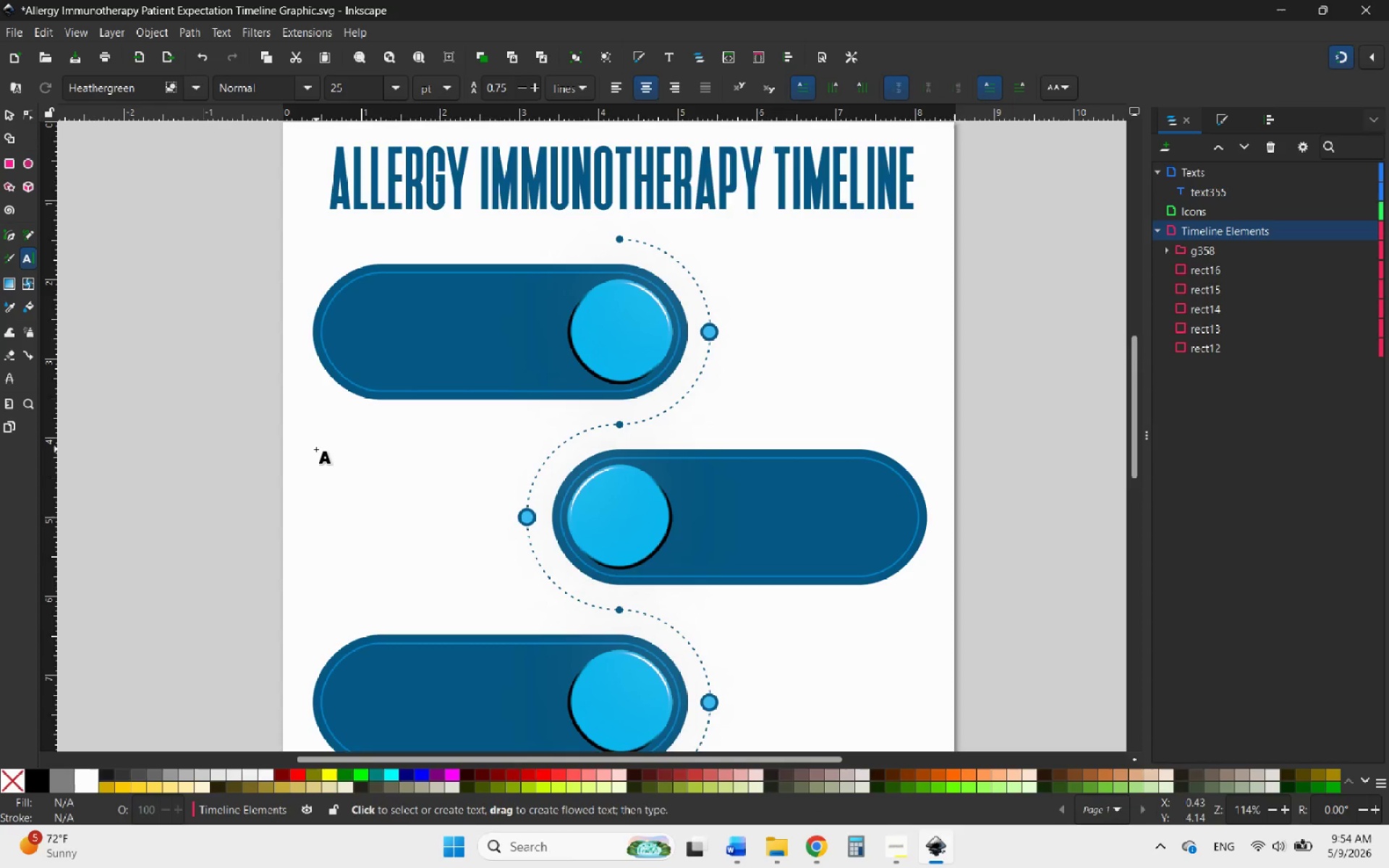 
left_click([316, 449])
 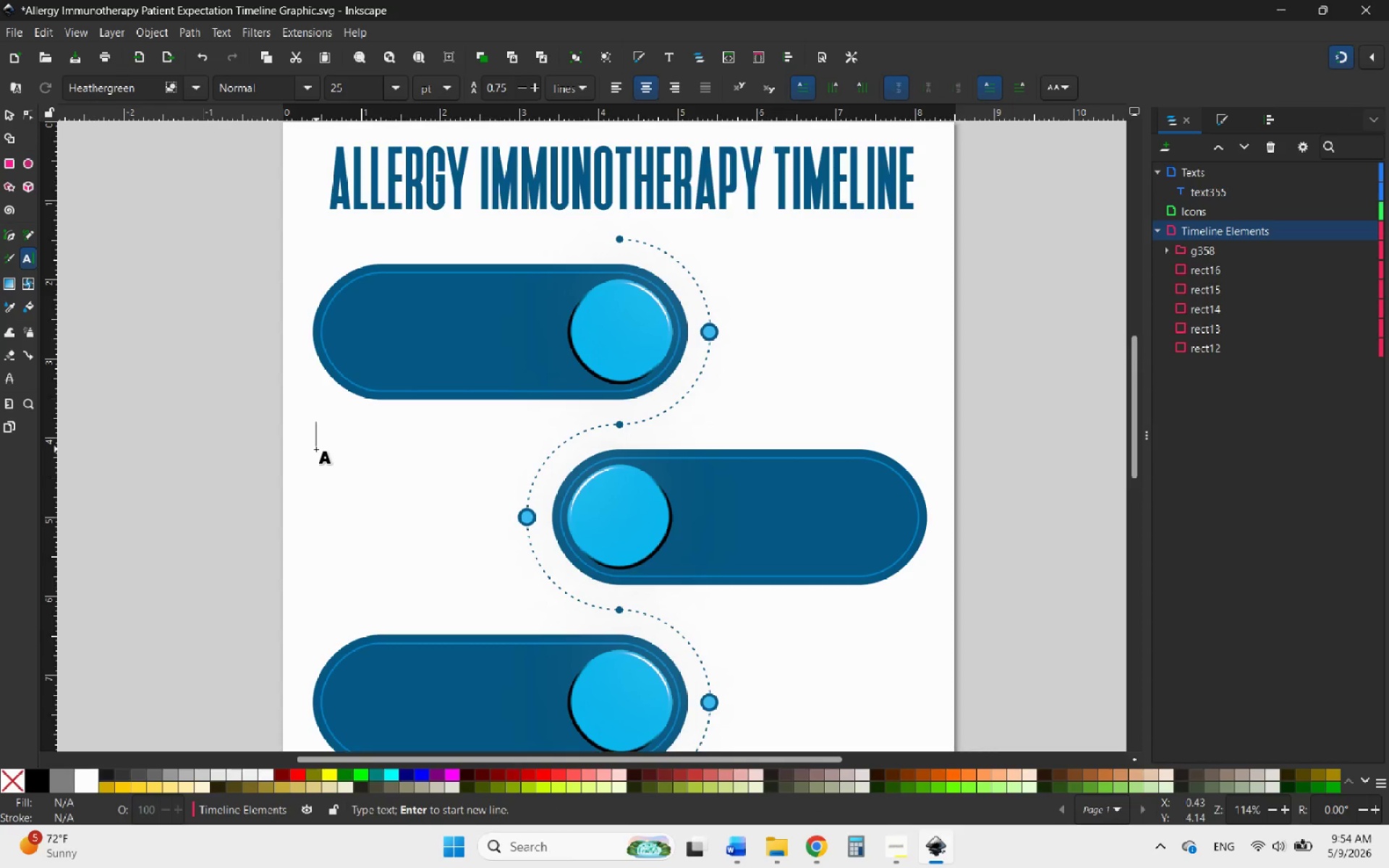 
key(Control+V)
 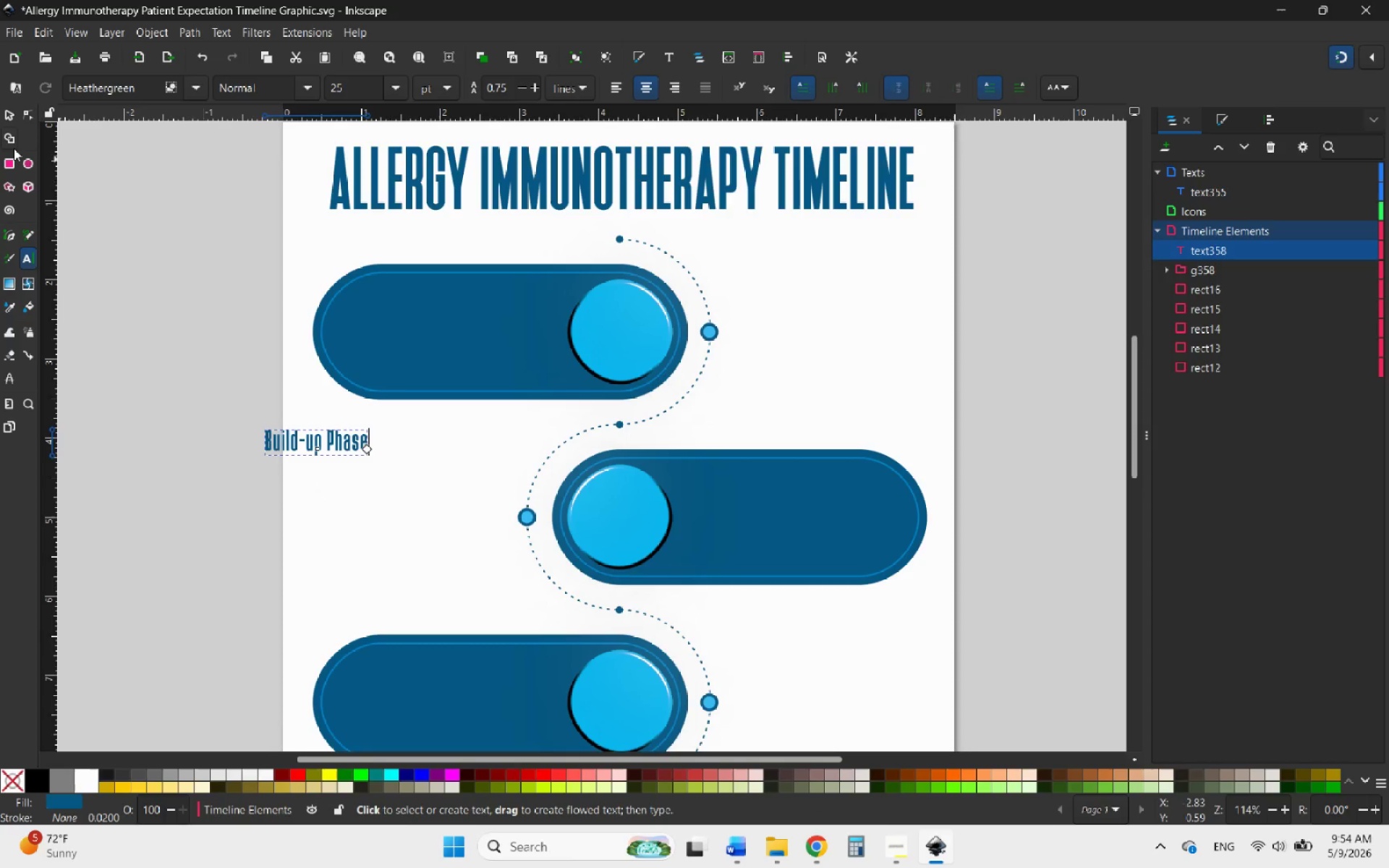 
left_click([8, 116])
 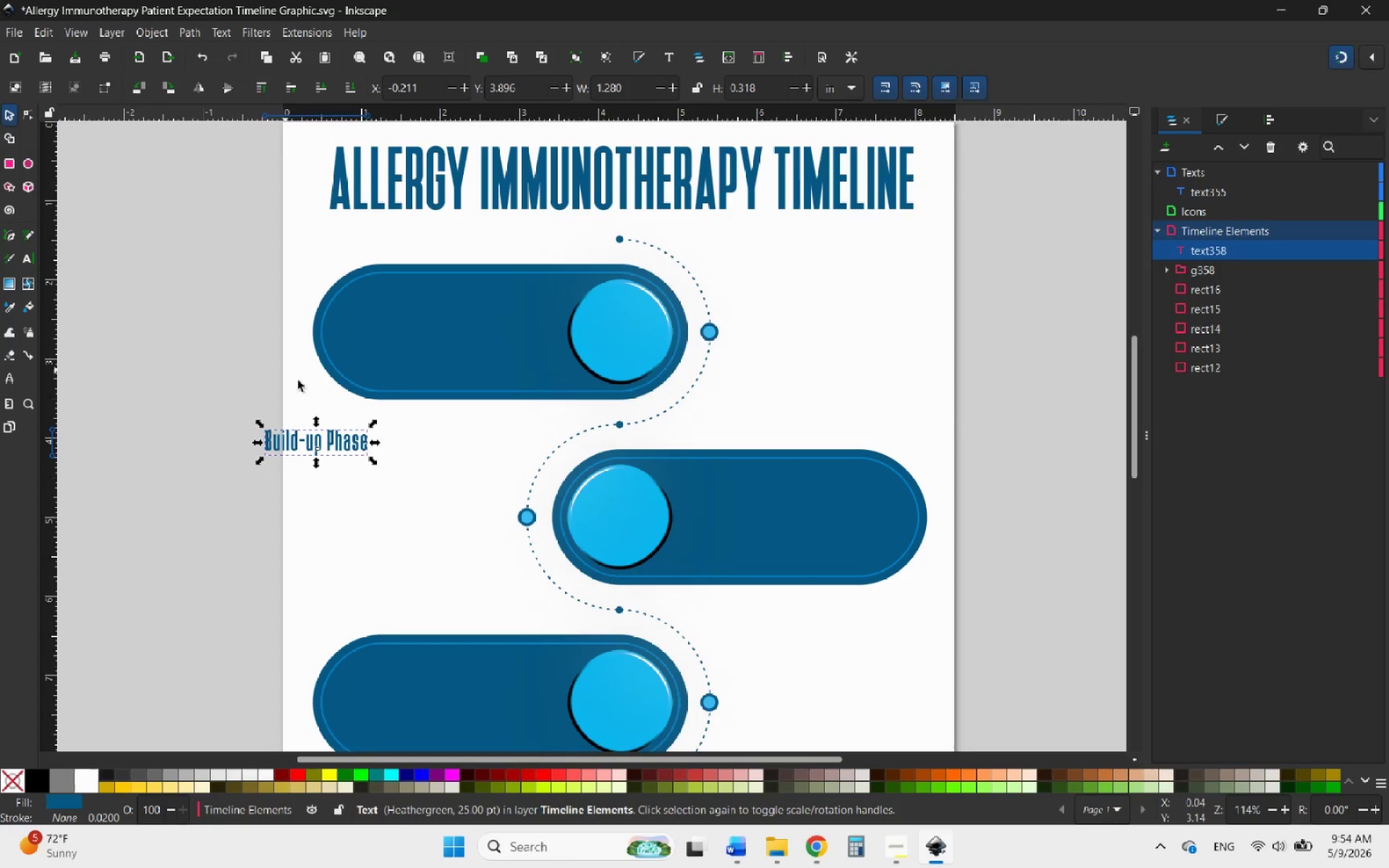 
hold_key(key=ControlLeft, duration=0.92)
scroll: coordinate [349, 464], scroll_direction: down, amount: 2.0
 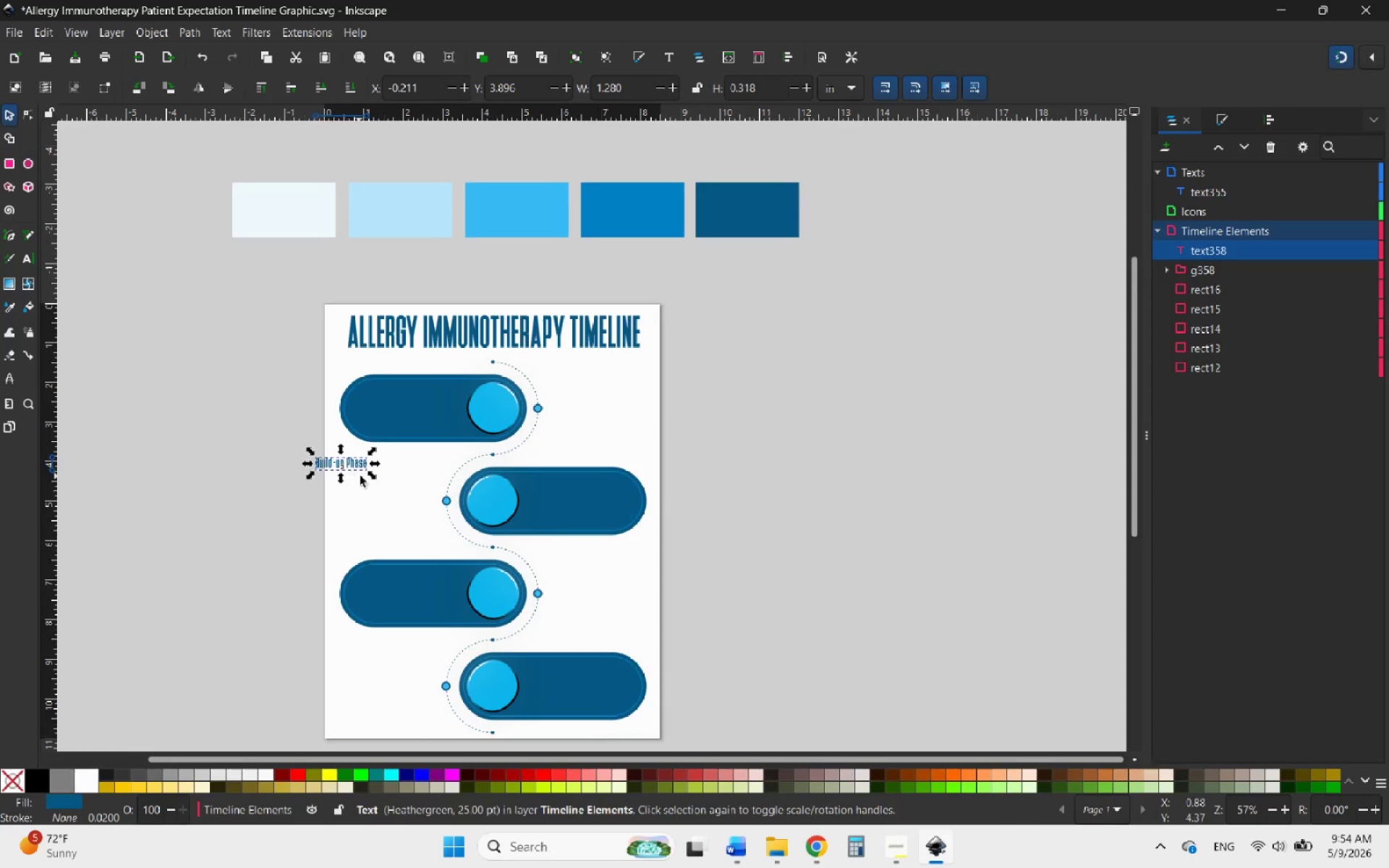 
scroll: coordinate [368, 476], scroll_direction: up, amount: 1.0
 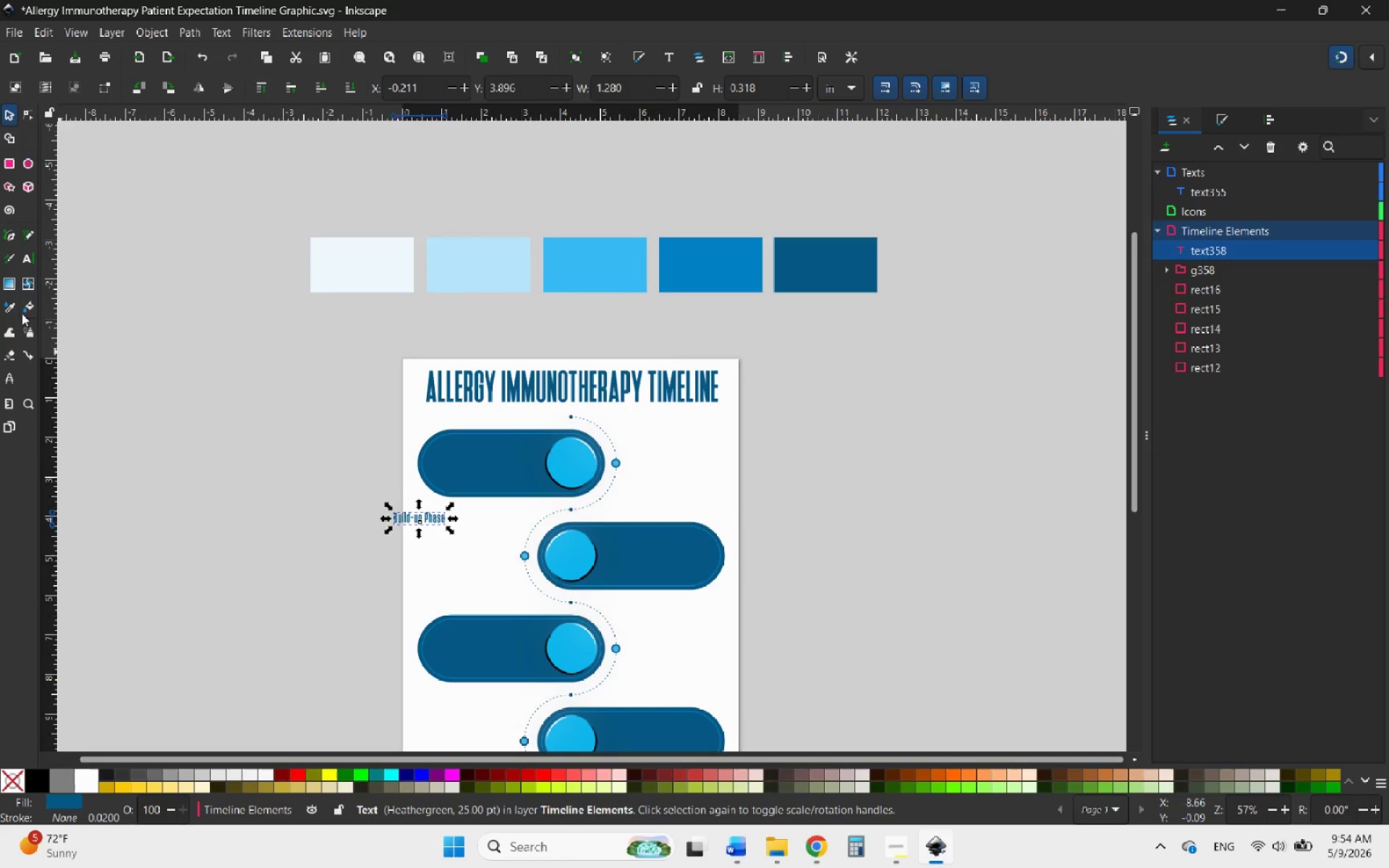 
left_click([12, 303])
 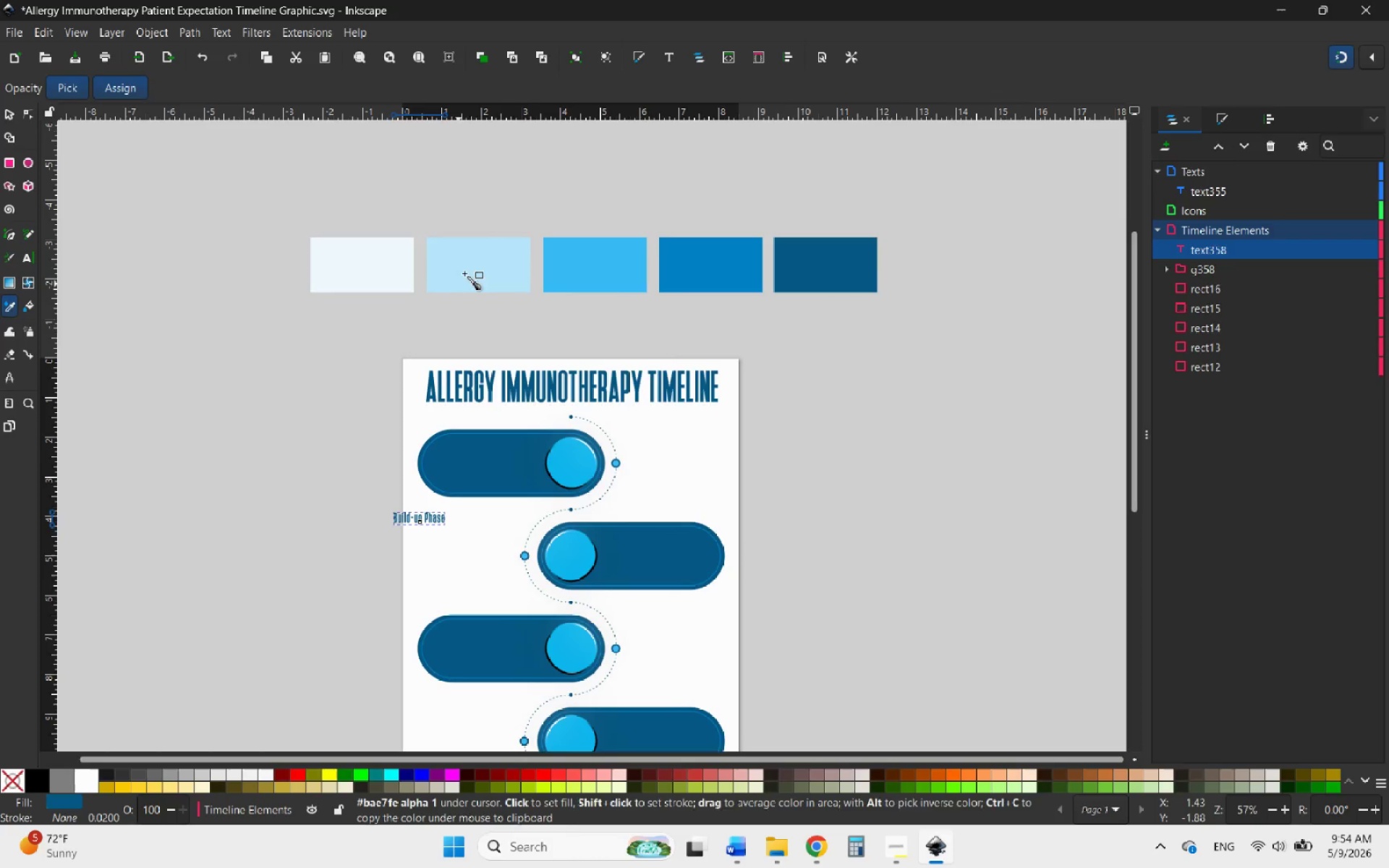 
left_click([467, 268])
 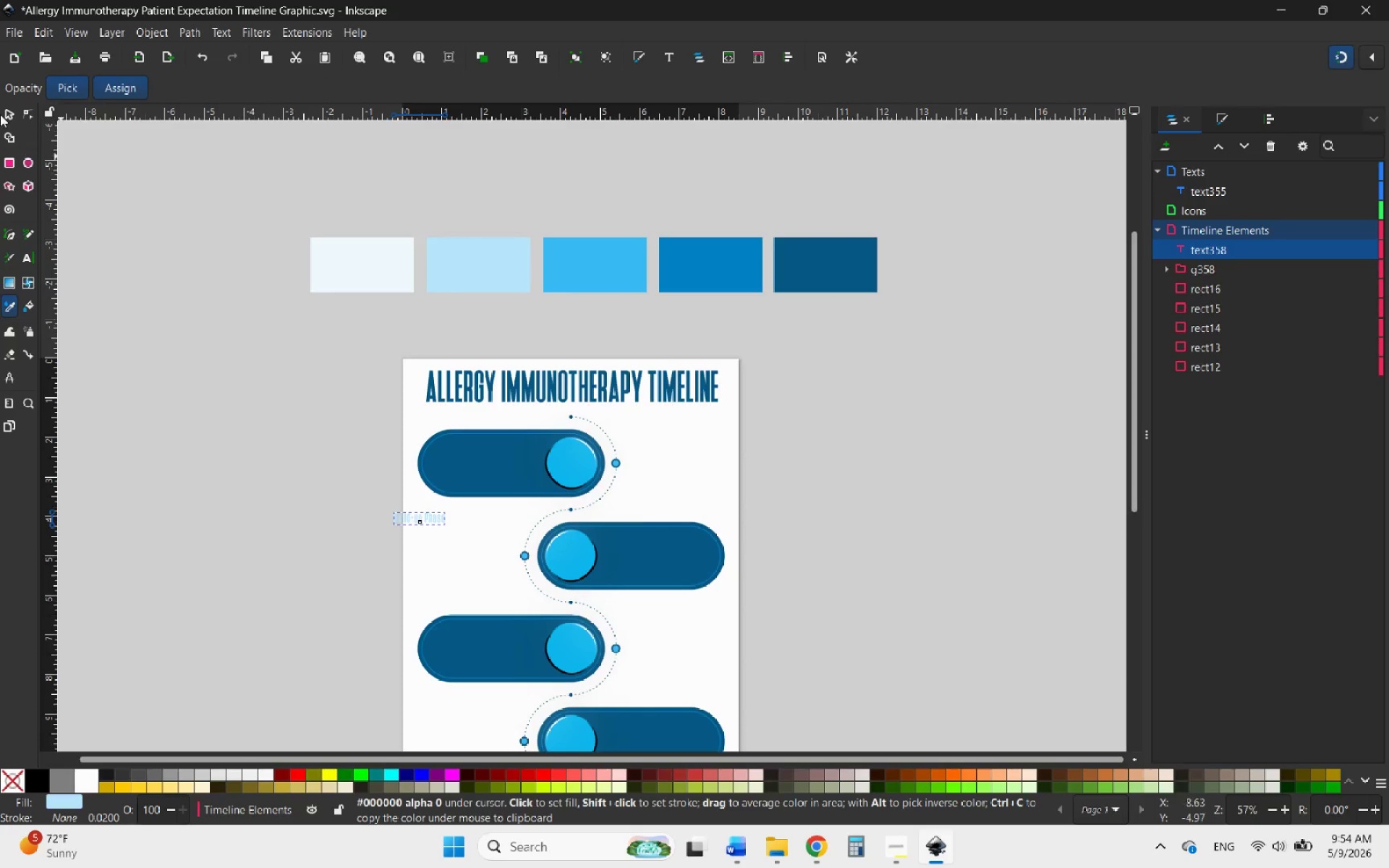 
left_click([13, 114])
 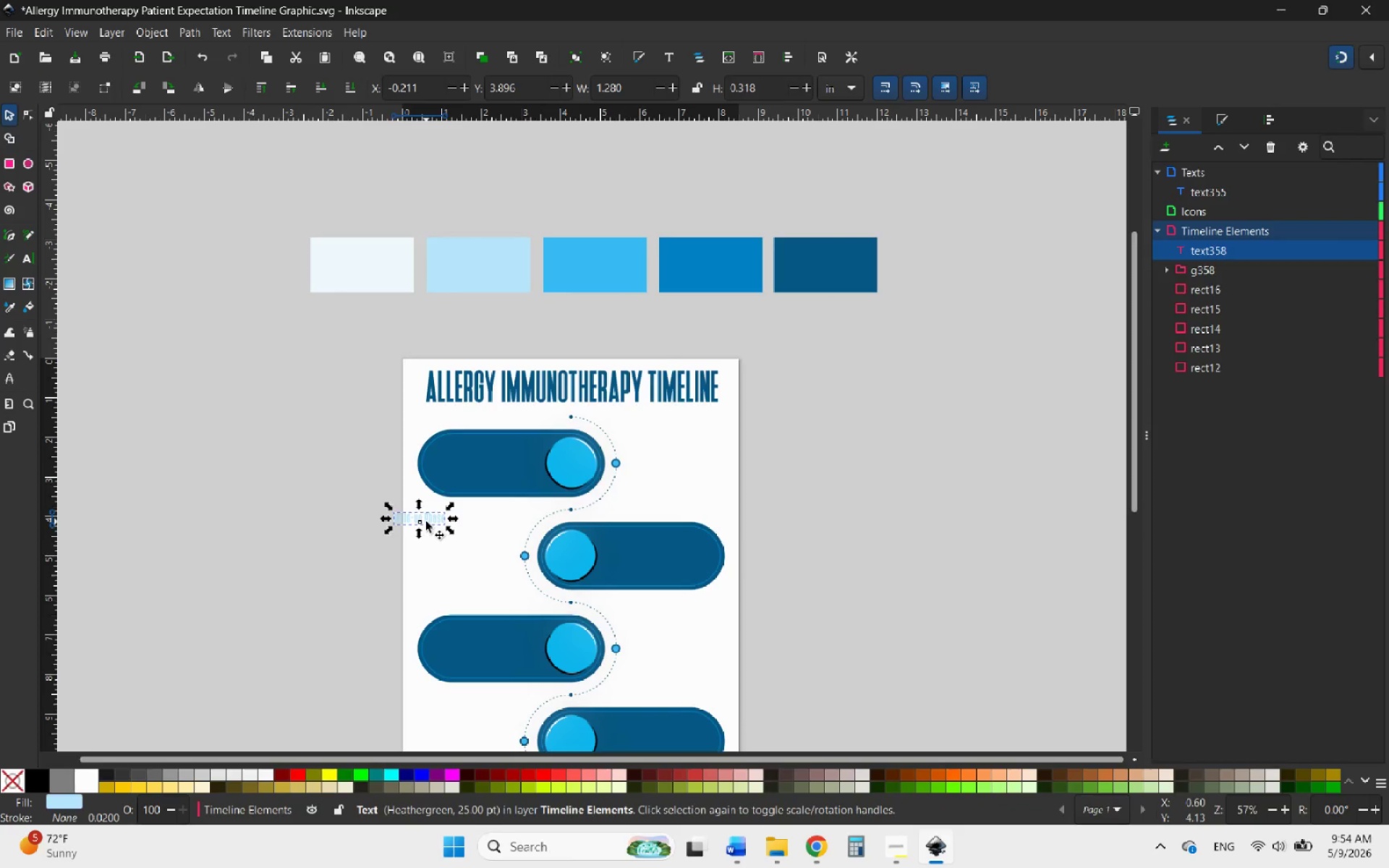 
left_click_drag(start_coordinate=[427, 520], to_coordinate=[483, 454])
 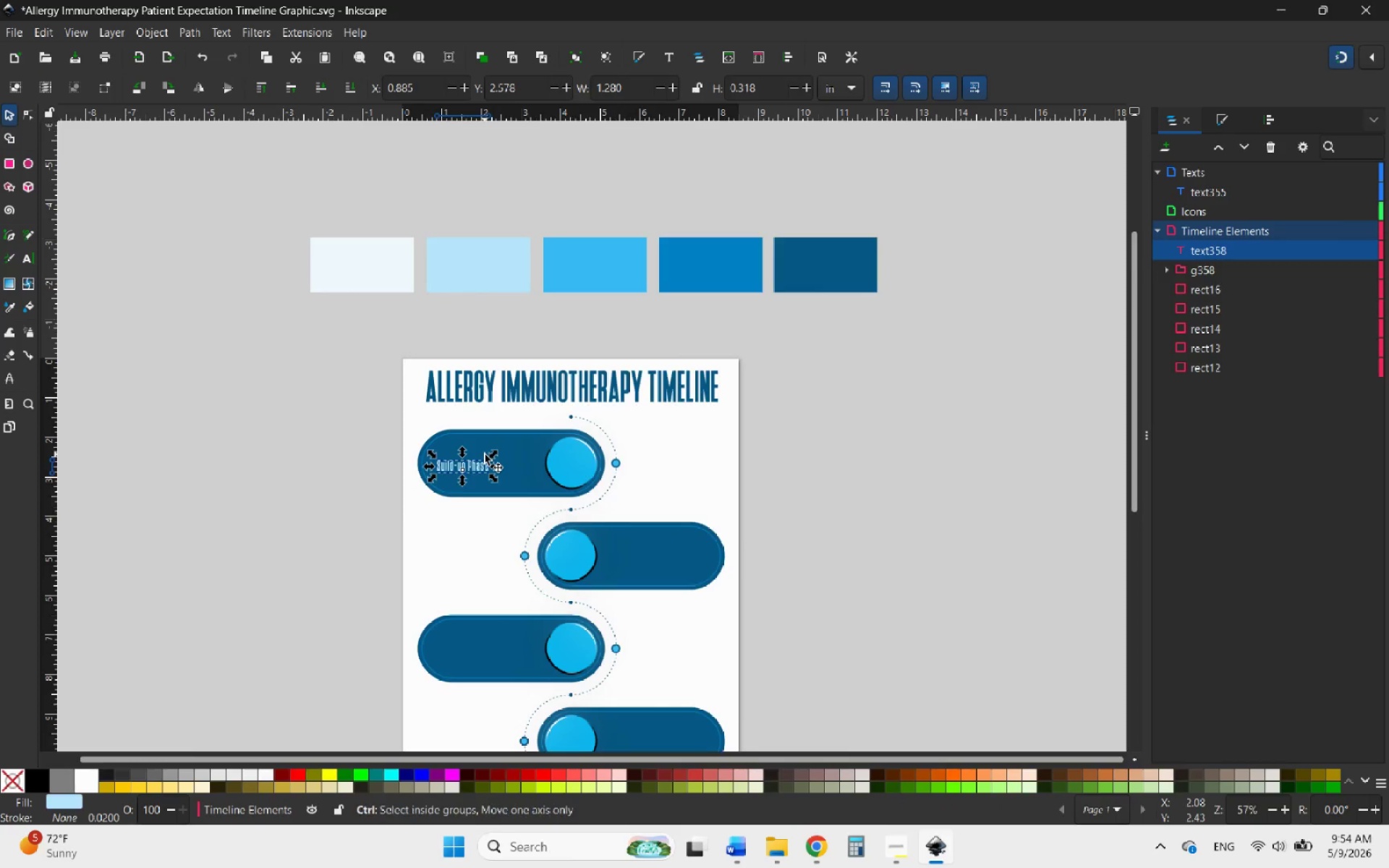 
hold_key(key=ControlLeft, duration=0.5)
scroll: coordinate [486, 456], scroll_direction: up, amount: 5.0
 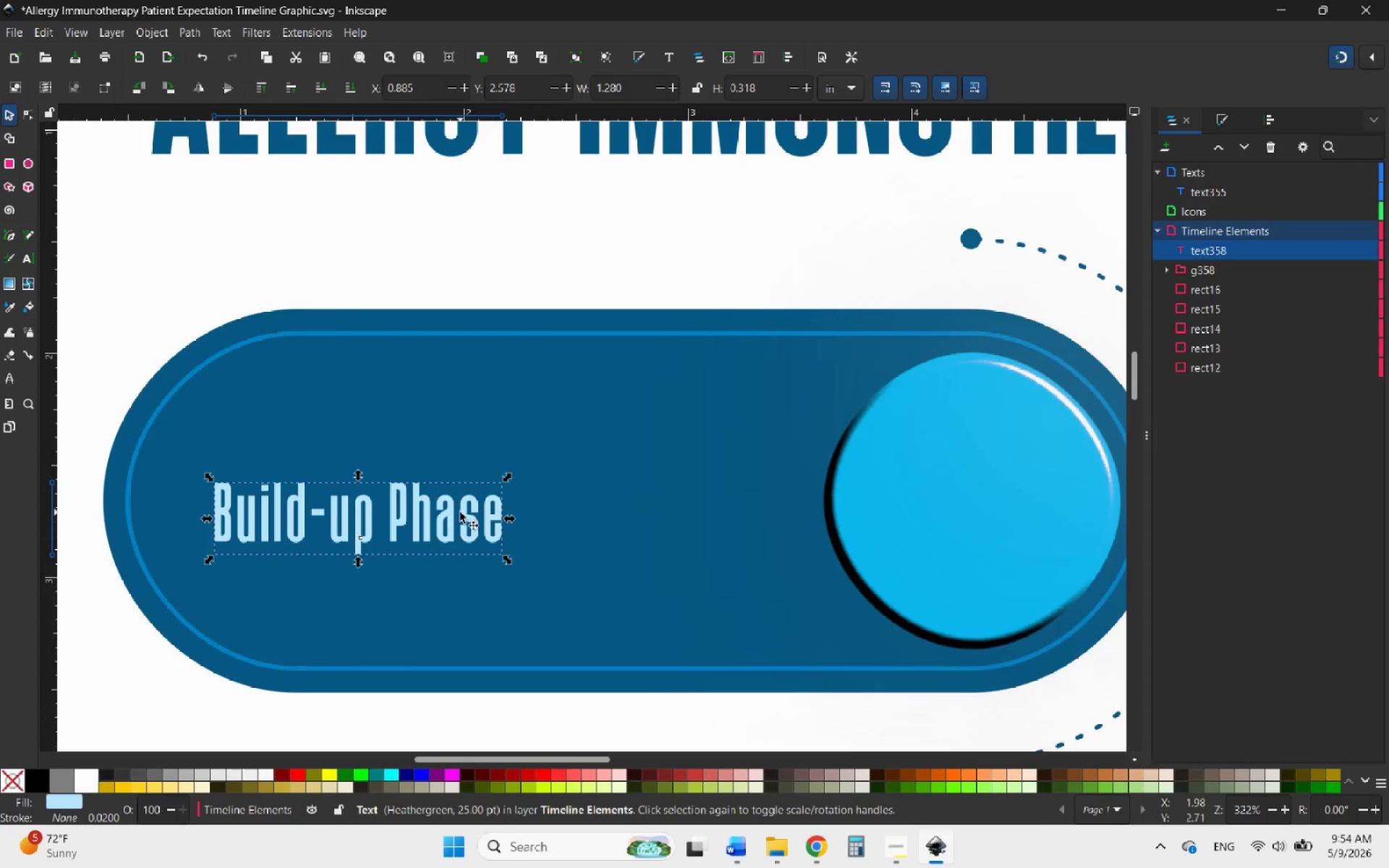 
left_click_drag(start_coordinate=[463, 511], to_coordinate=[579, 432])
 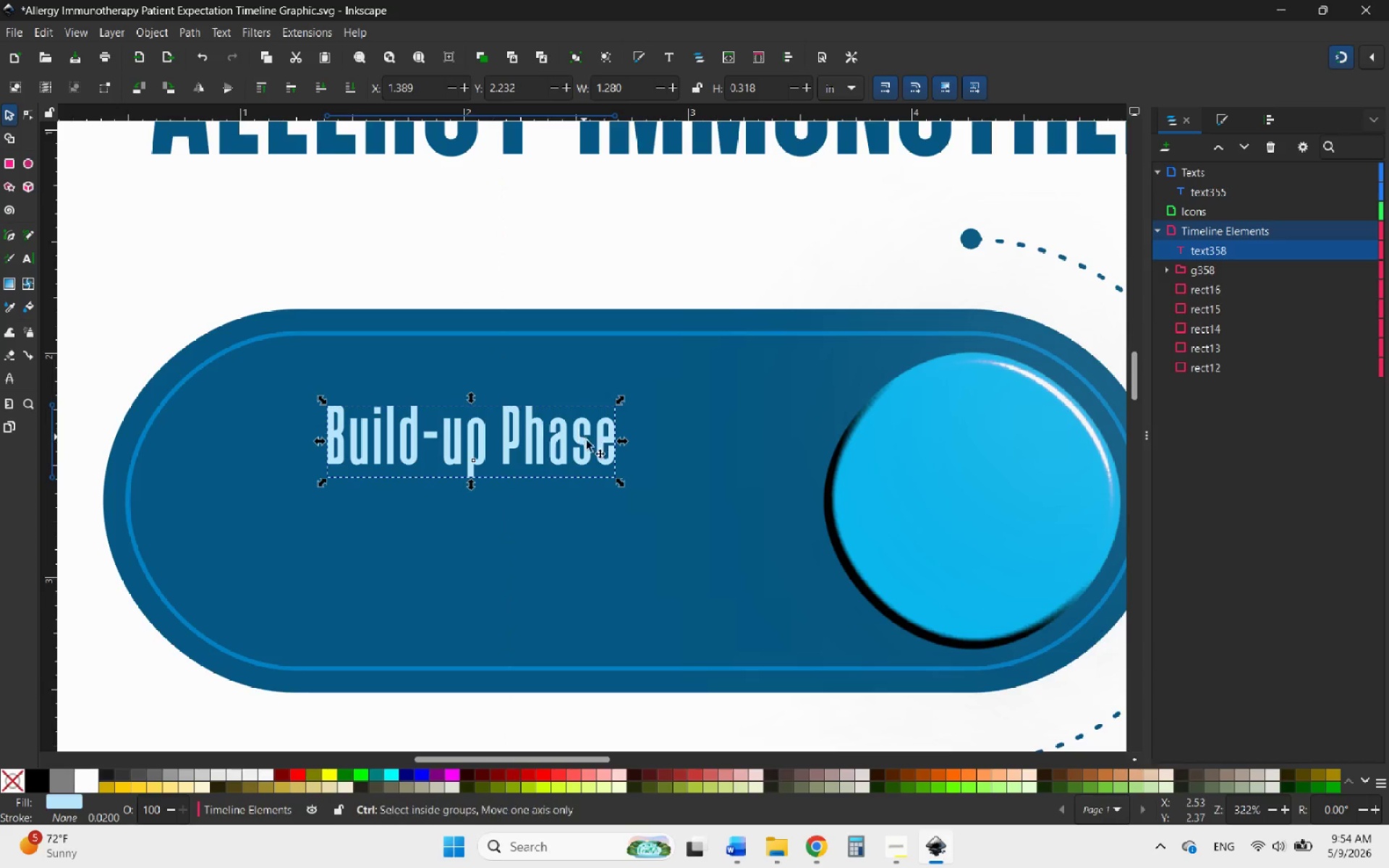 
hold_key(key=ControlLeft, duration=0.59)
scroll: coordinate [604, 485], scroll_direction: down, amount: 2.0
 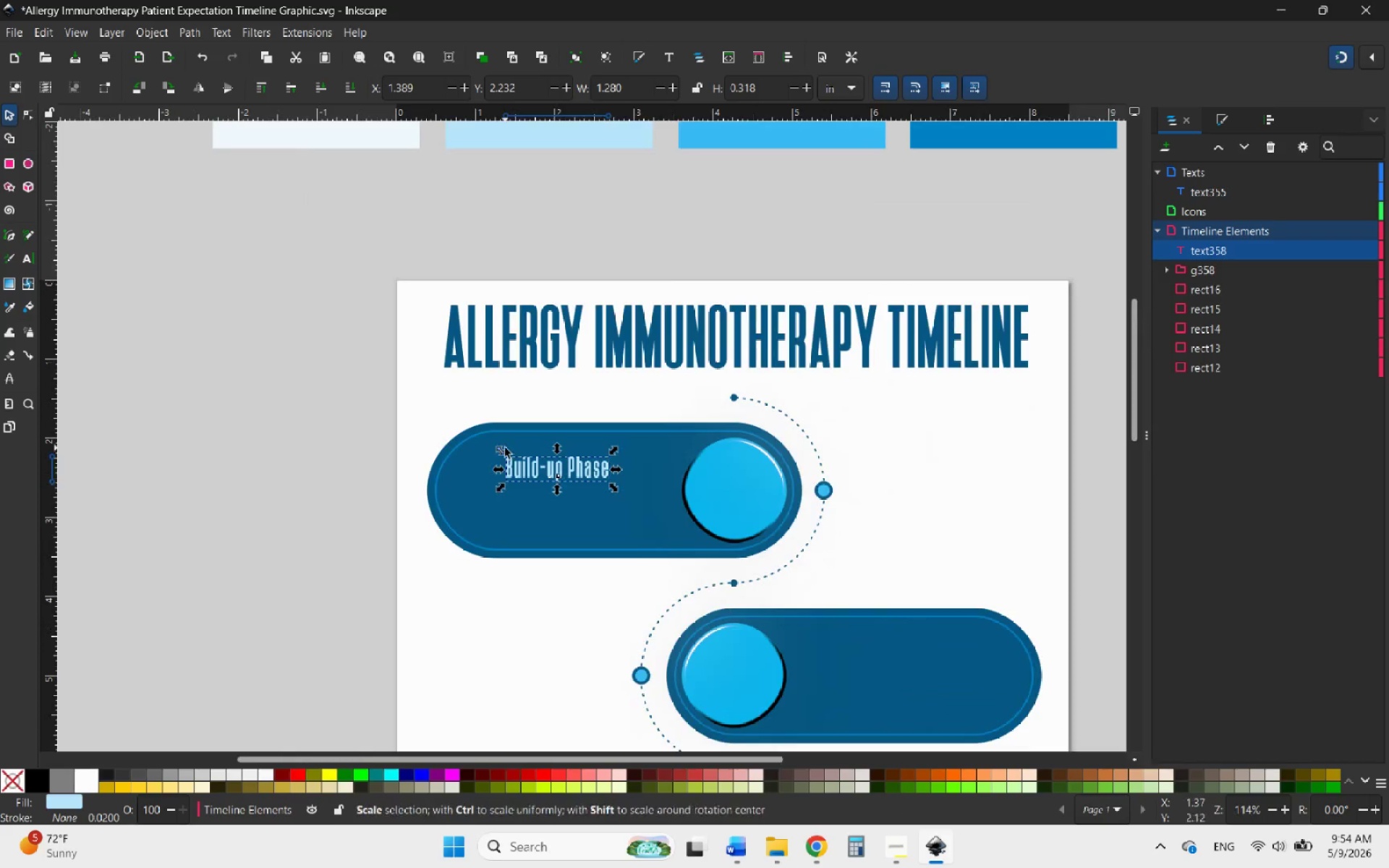 
key(Control+ControlLeft)
 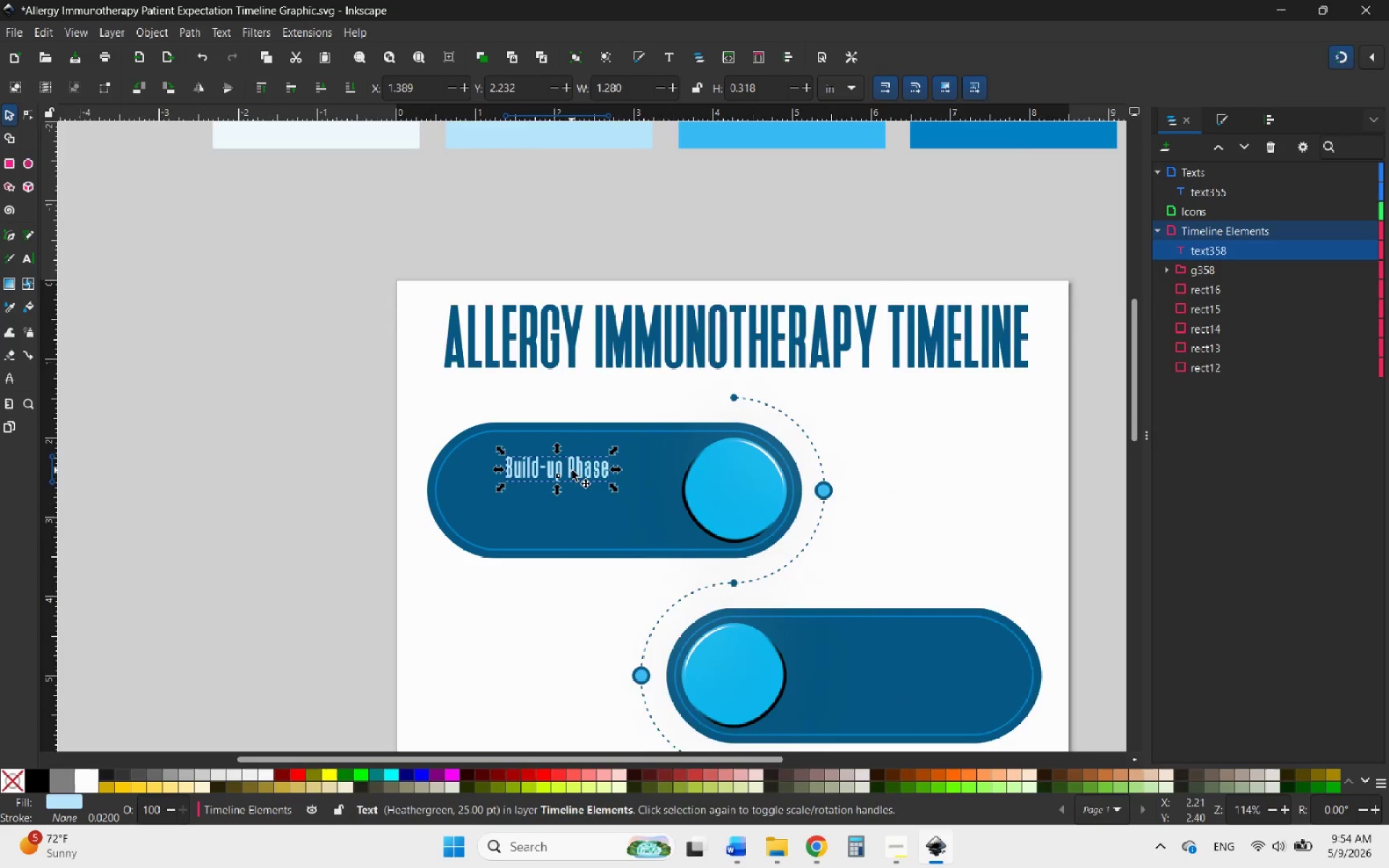 
scroll: coordinate [576, 472], scroll_direction: up, amount: 2.0
 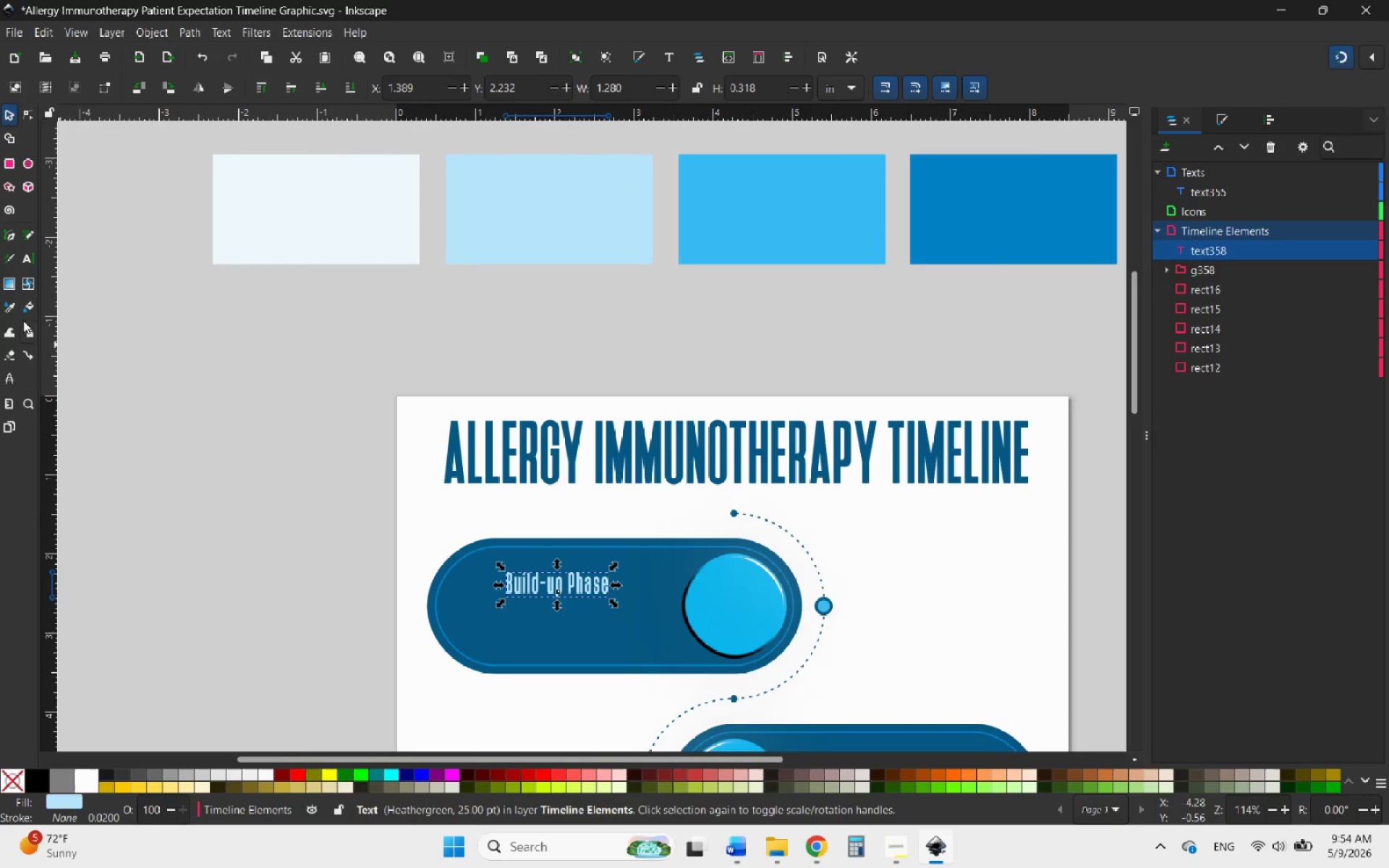 
left_click([9, 310])
 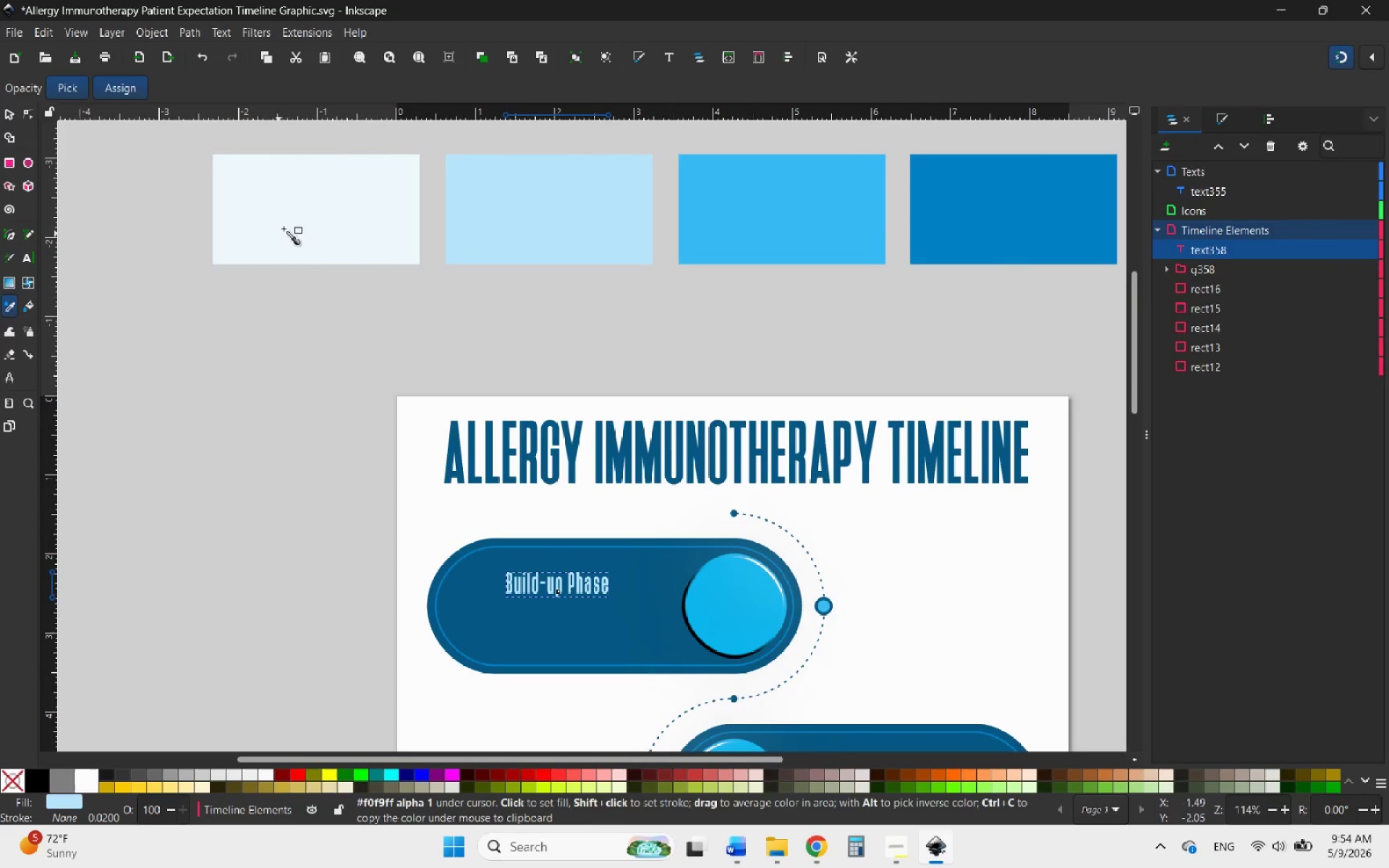 
left_click([290, 224])
 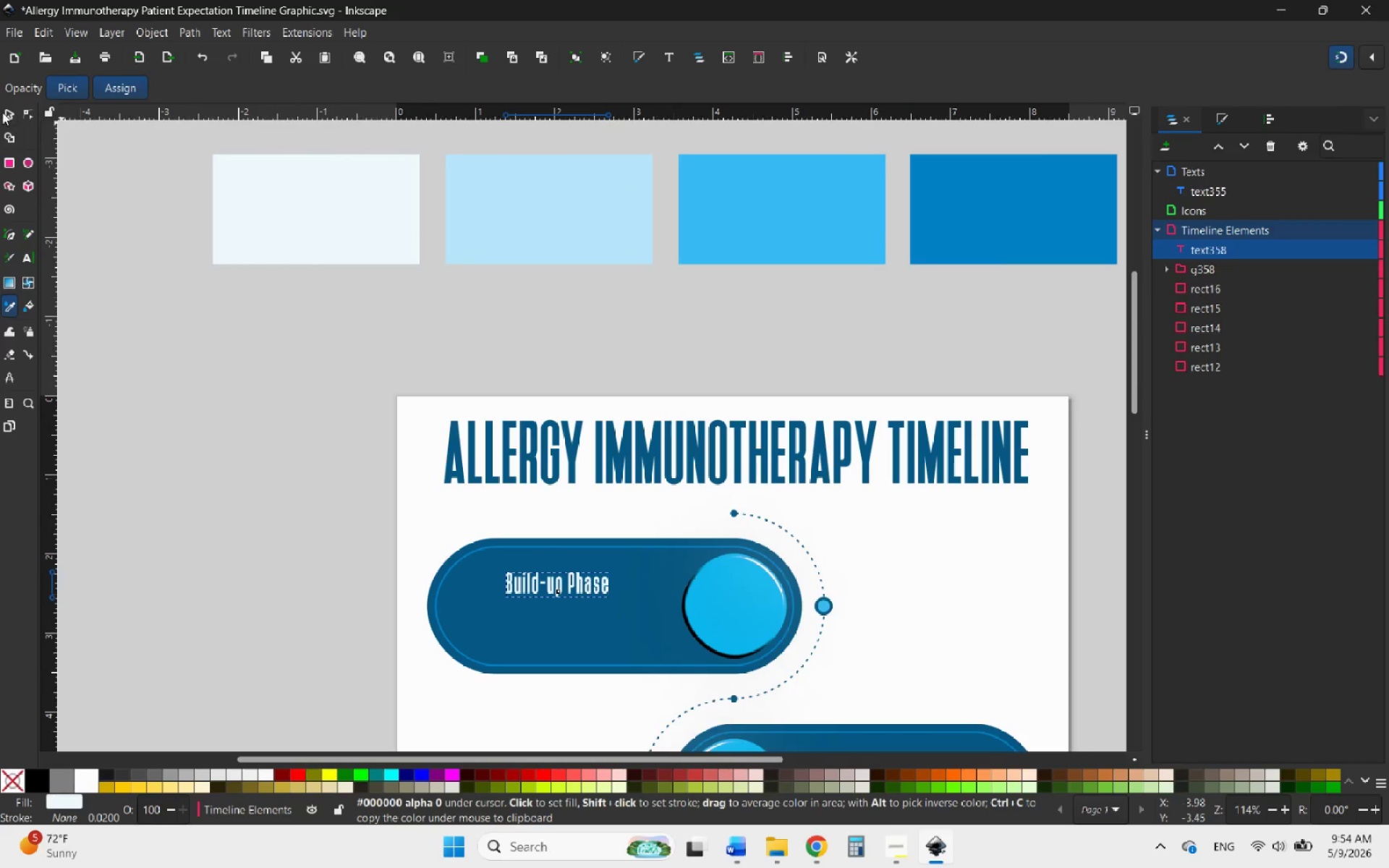 
left_click([2, 112])
 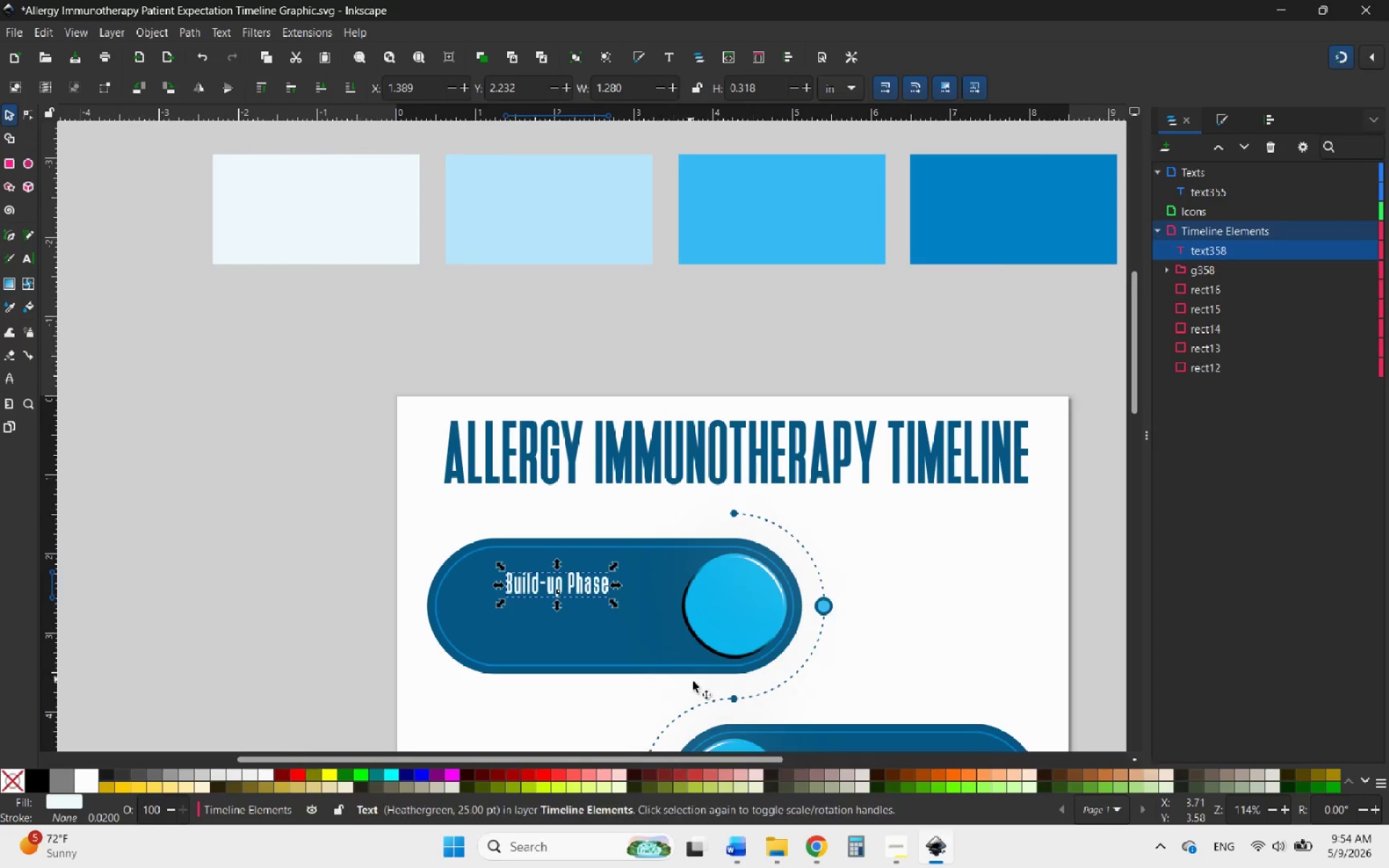 
hold_key(key=ControlLeft, duration=1.06)
scroll: coordinate [645, 660], scroll_direction: up, amount: 2.0
 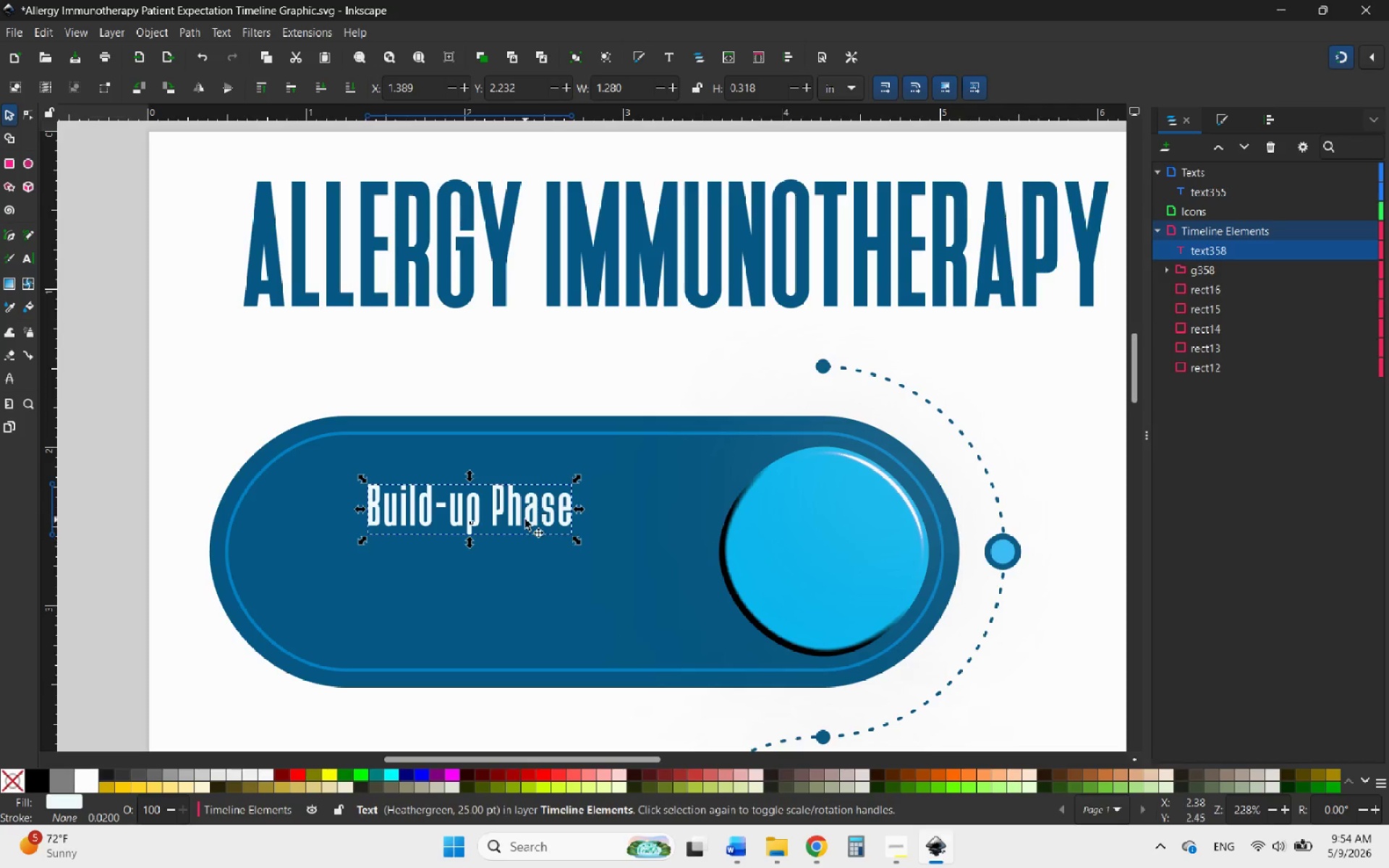 
right_click([525, 519])
 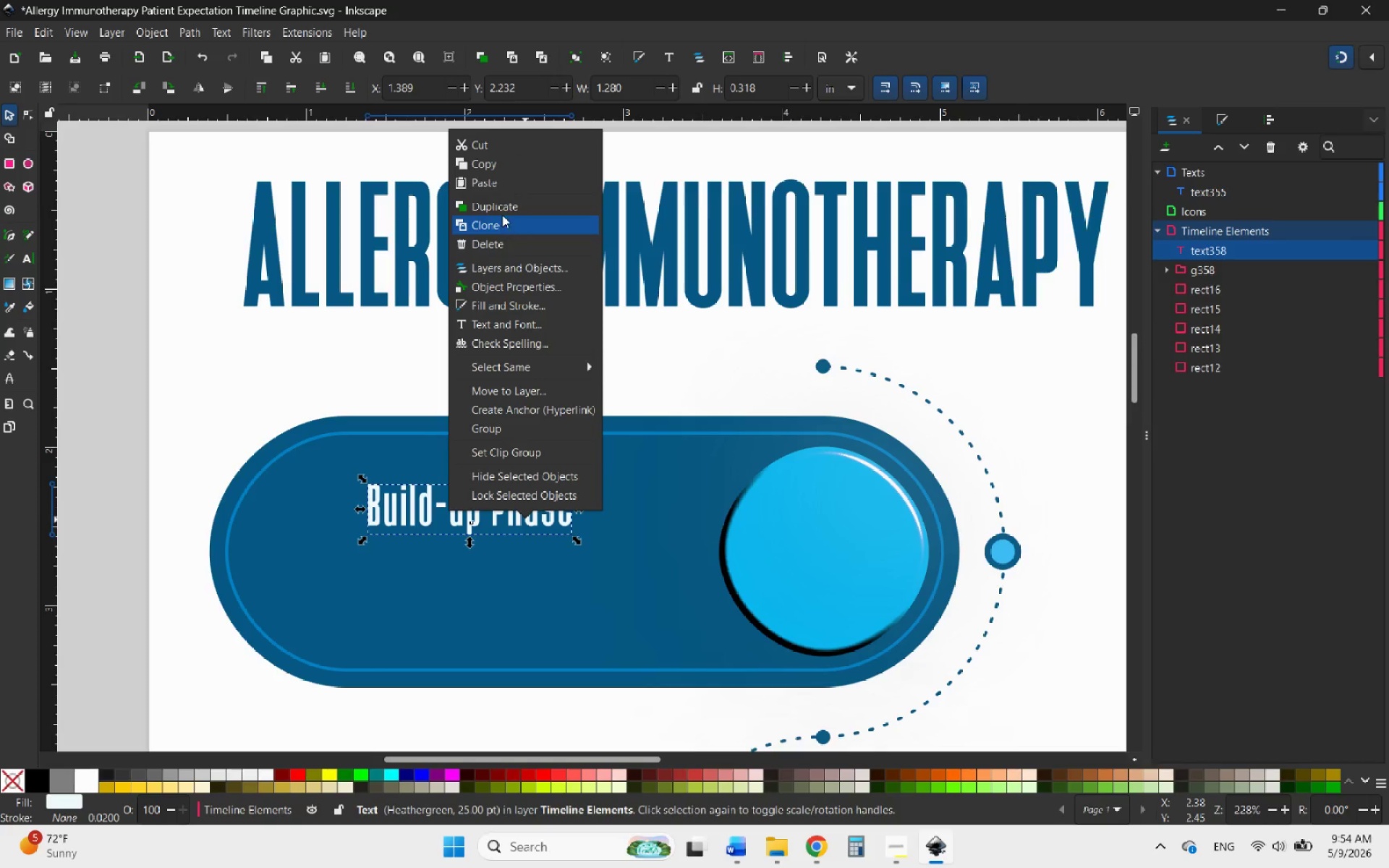 
left_click([501, 205])
 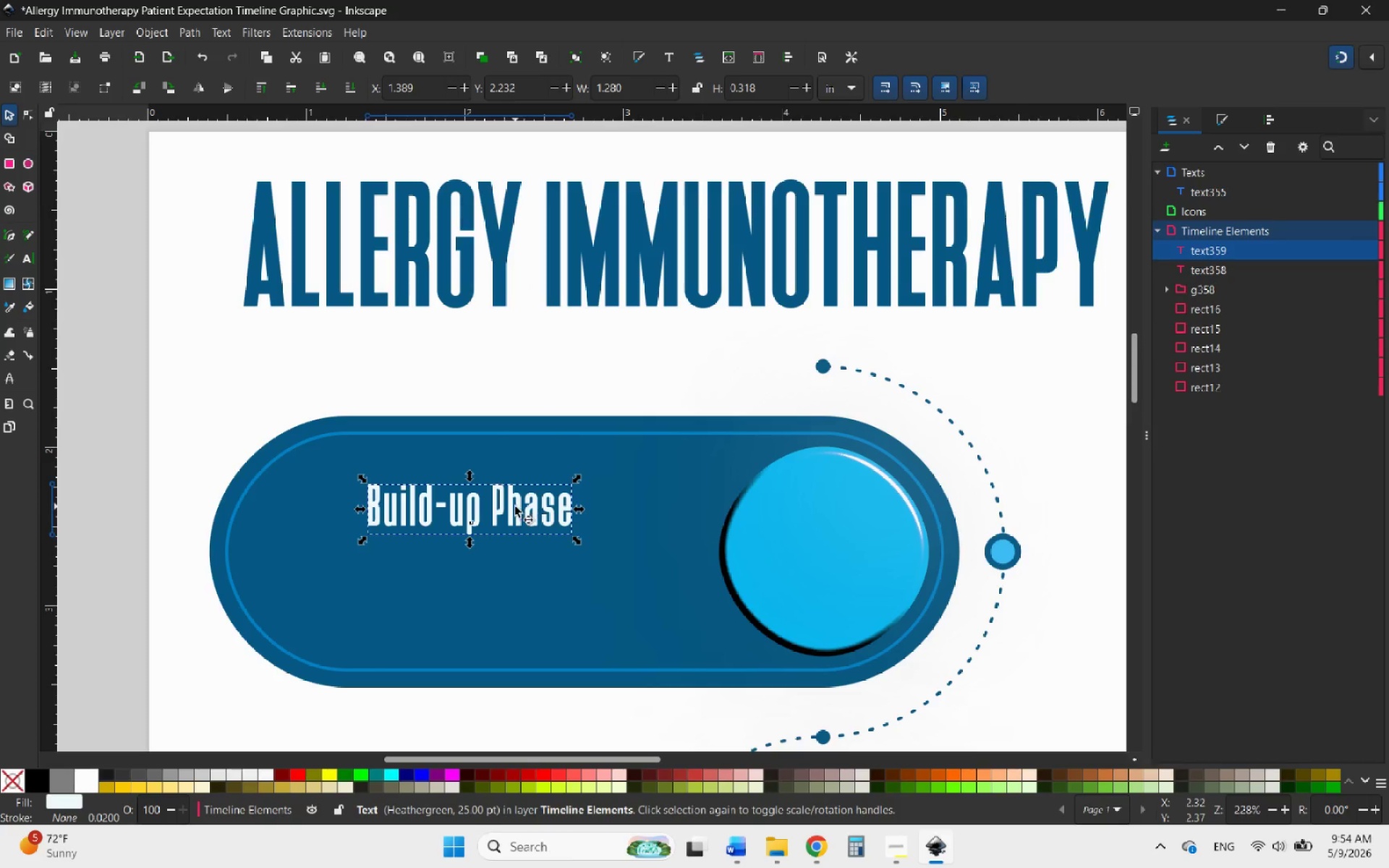 
left_click_drag(start_coordinate=[515, 506], to_coordinate=[517, 574])
 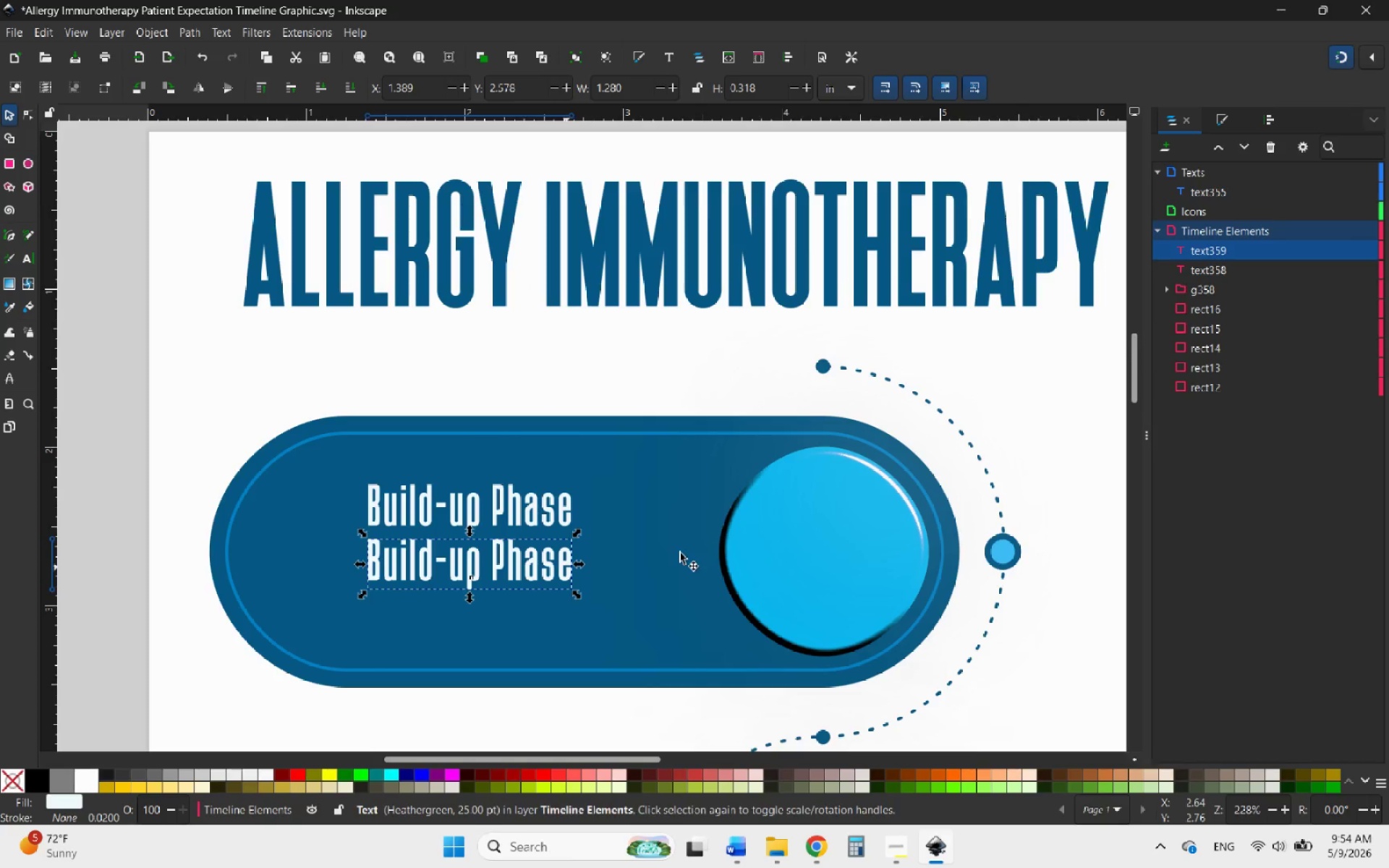 
hold_key(key=ControlLeft, duration=2.53)
 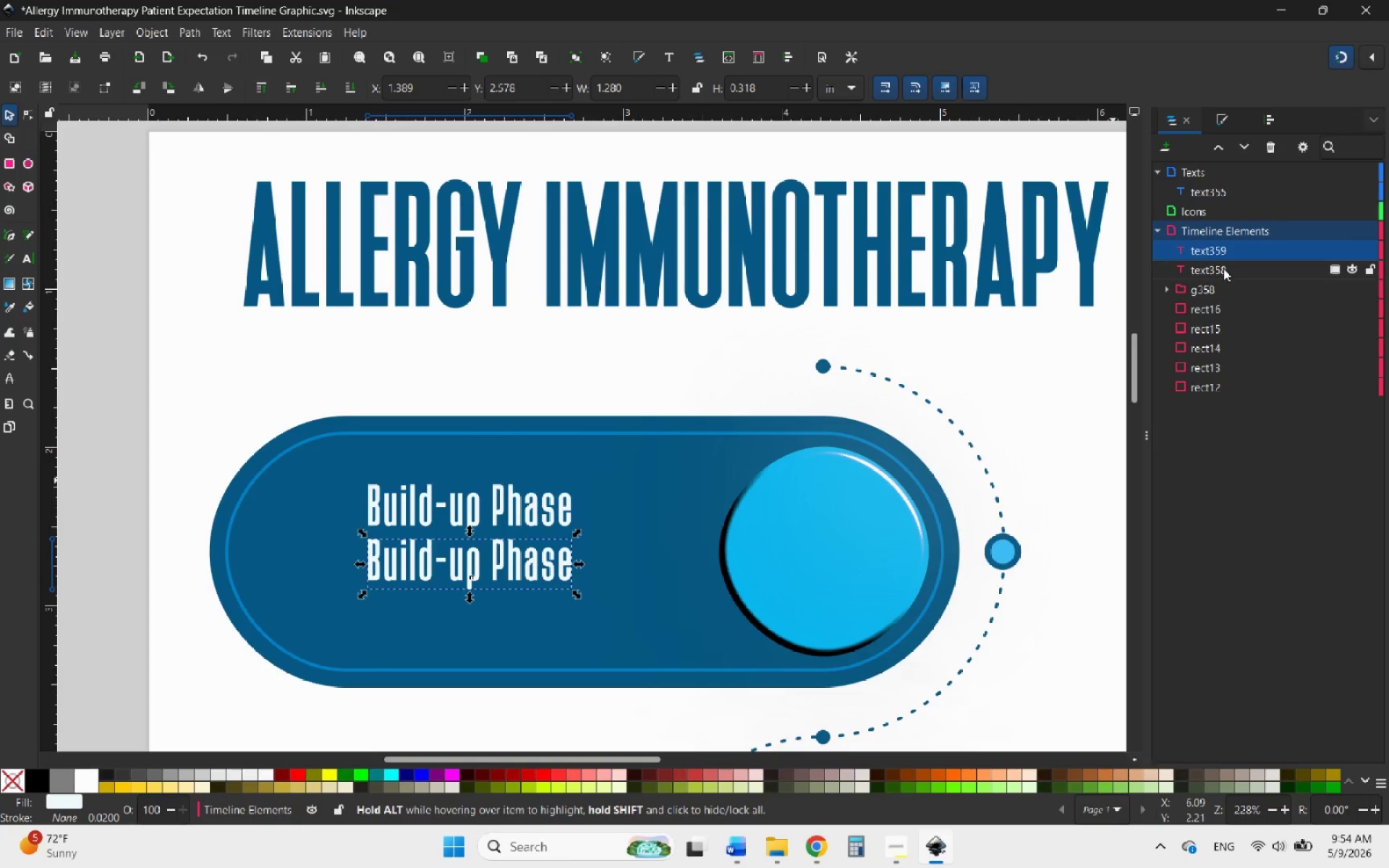 
left_click_drag(start_coordinate=[1226, 253], to_coordinate=[1249, 186])
 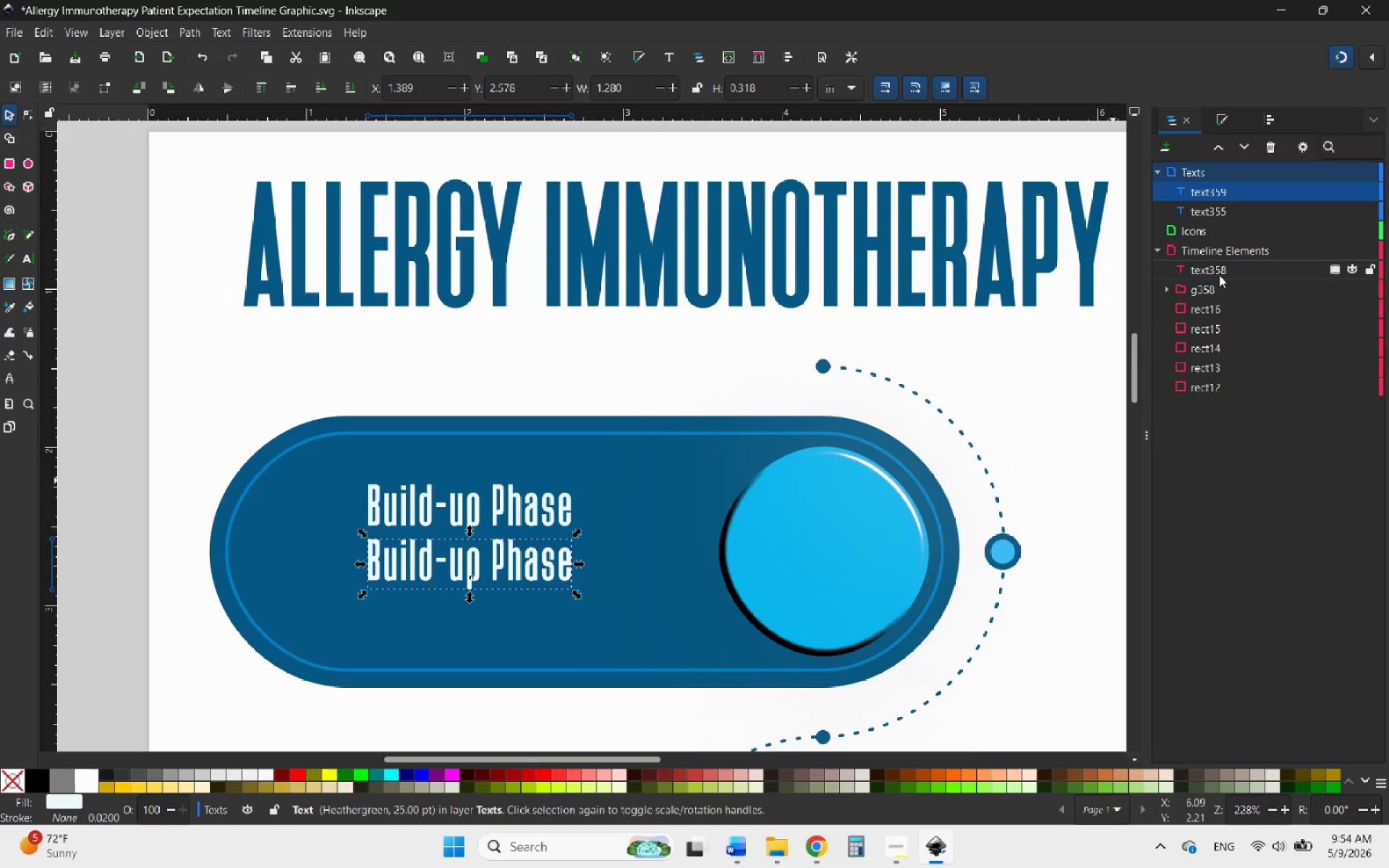 
left_click([1219, 275])
 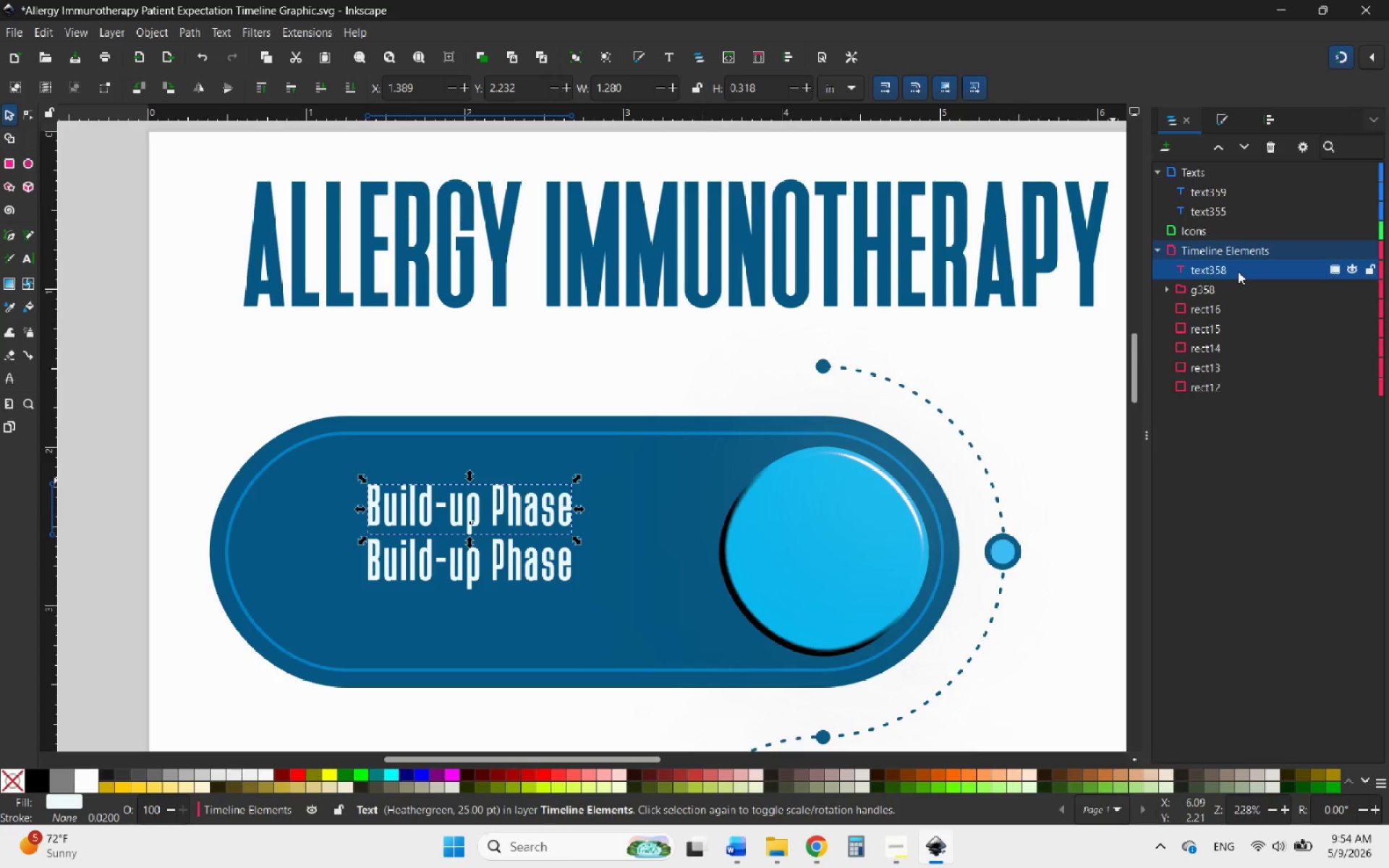 
left_click_drag(start_coordinate=[1238, 271], to_coordinate=[1243, 185])
 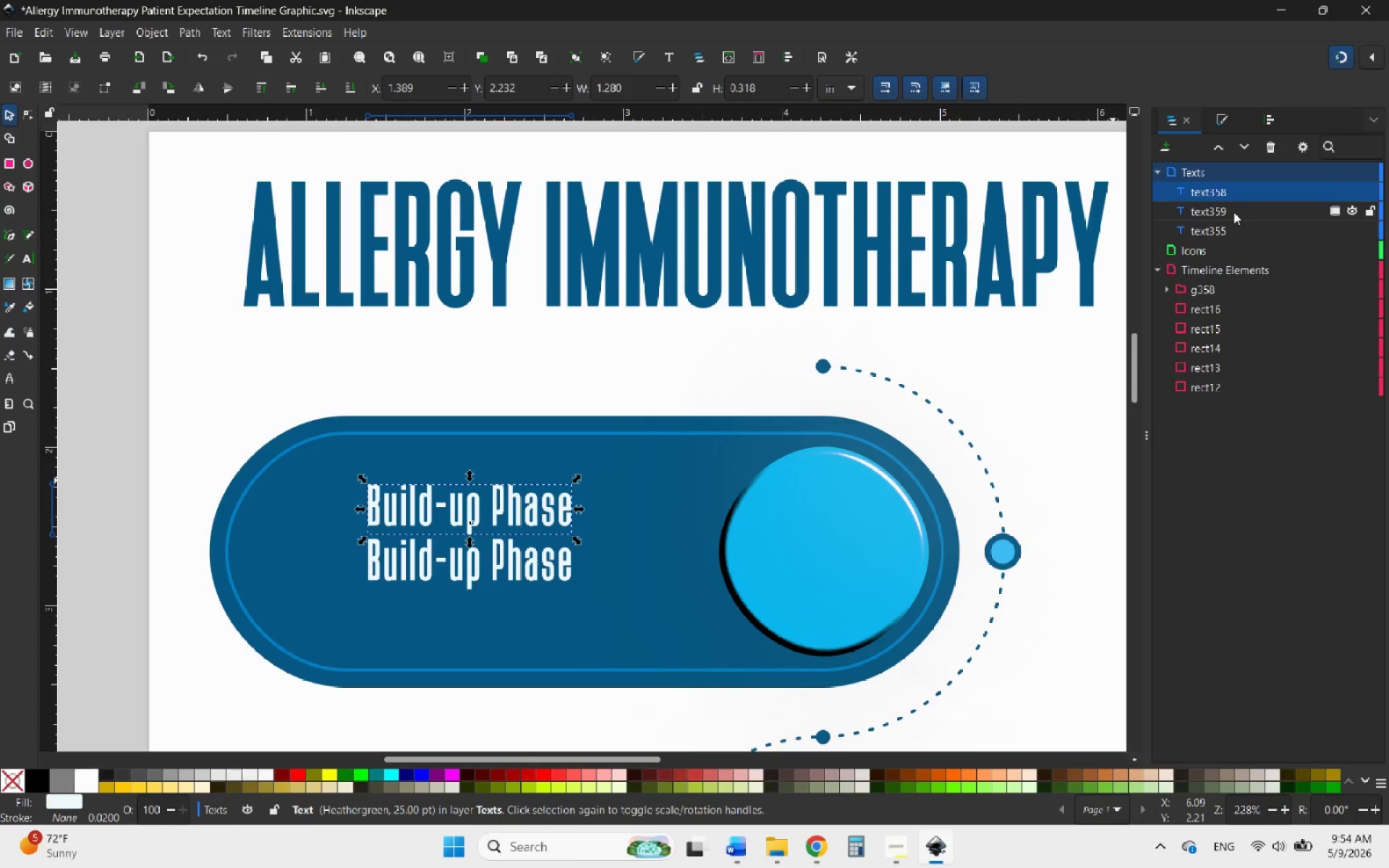 
left_click([1233, 212])
 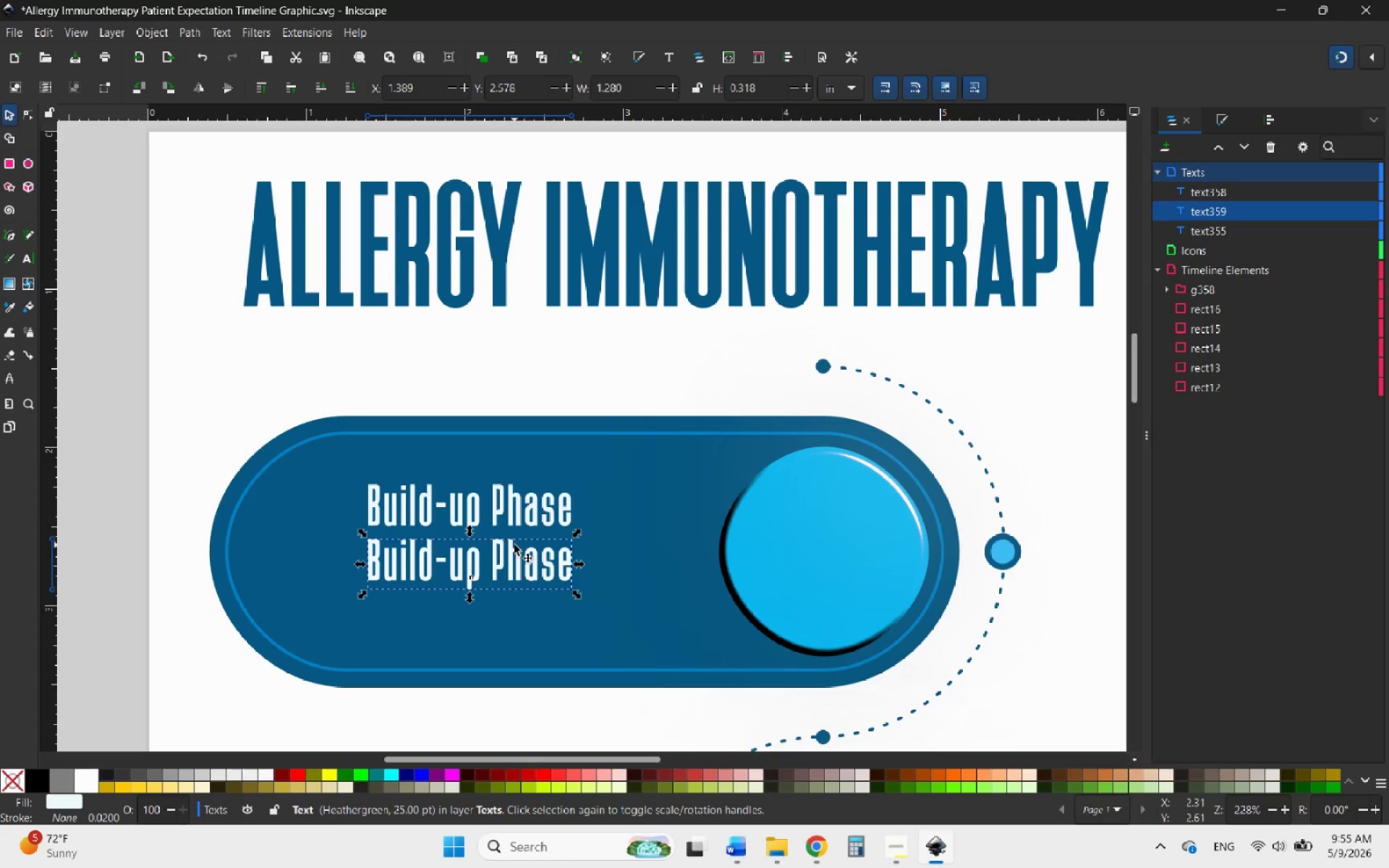 
wait(8.47)
 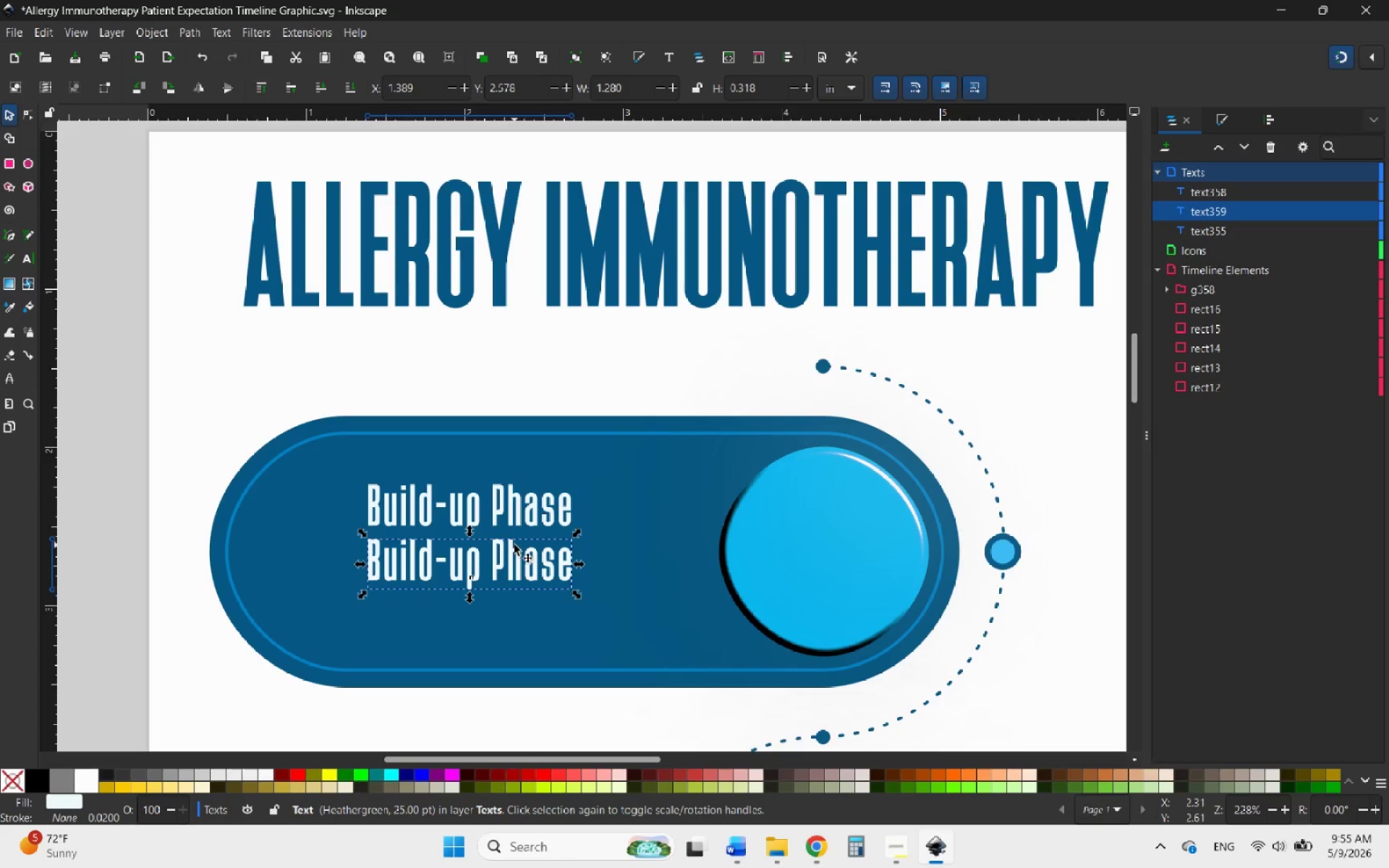 
left_click([1223, 118])
 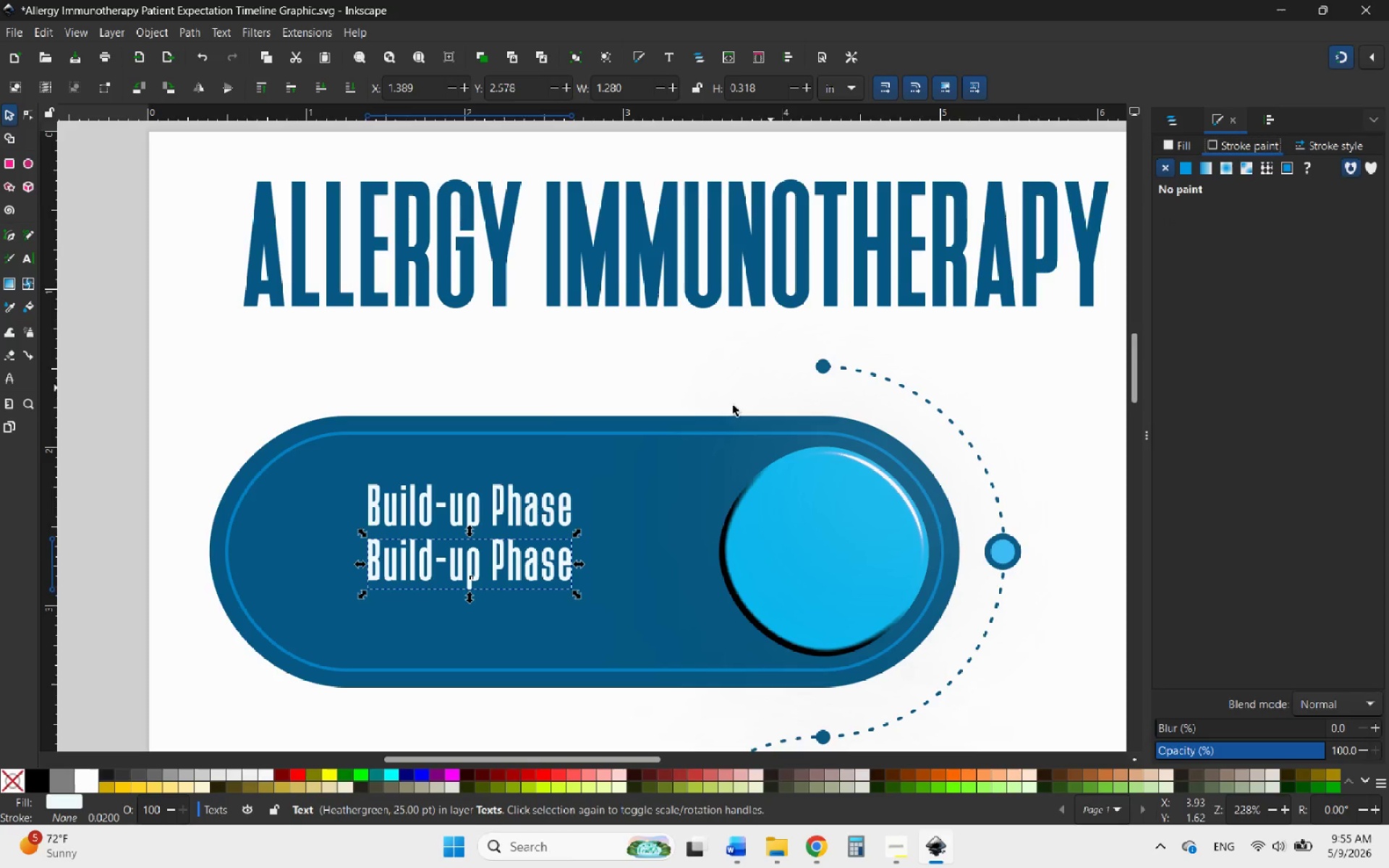 
double_click([488, 564])
 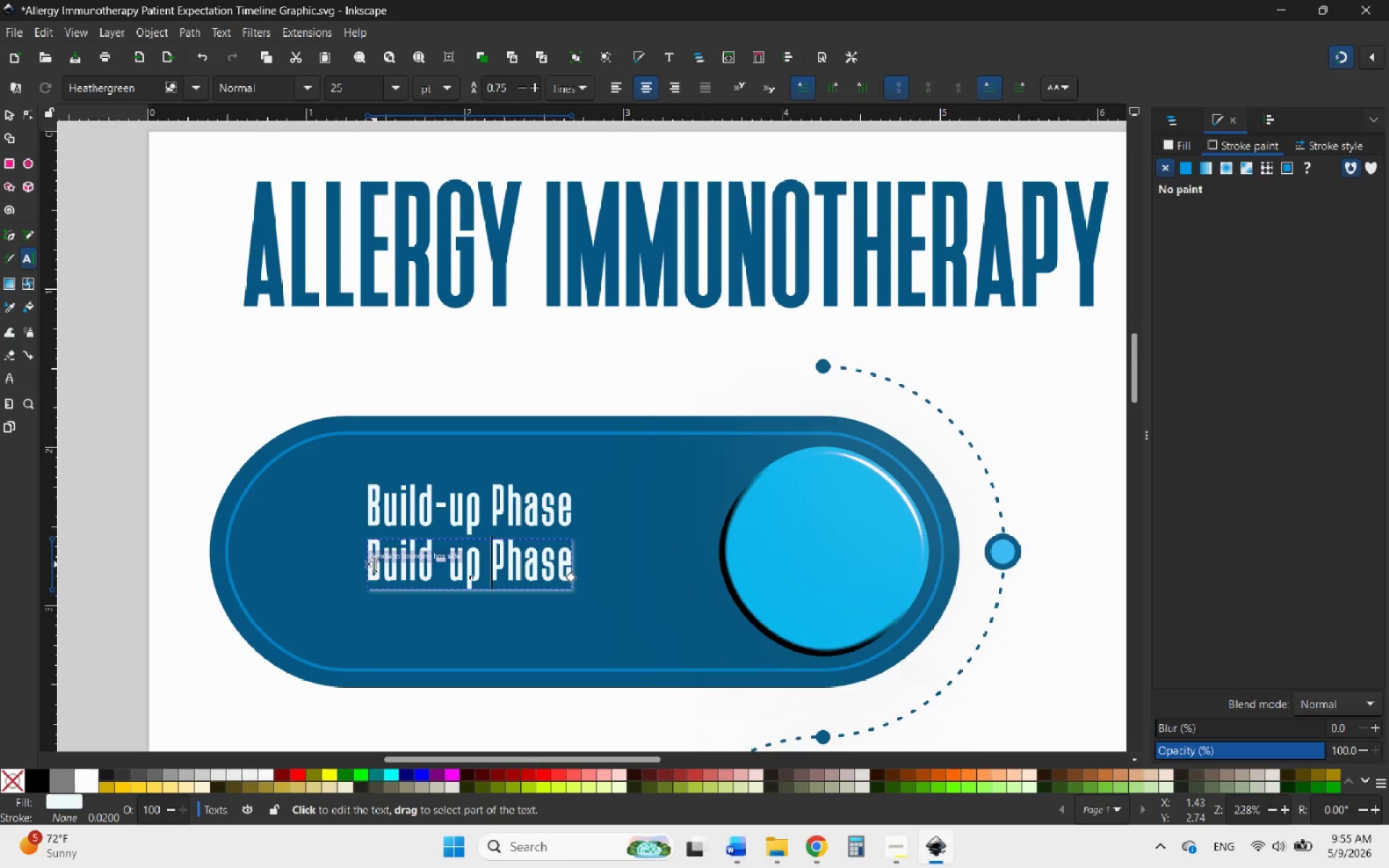 
left_click_drag(start_coordinate=[374, 564], to_coordinate=[587, 554])
 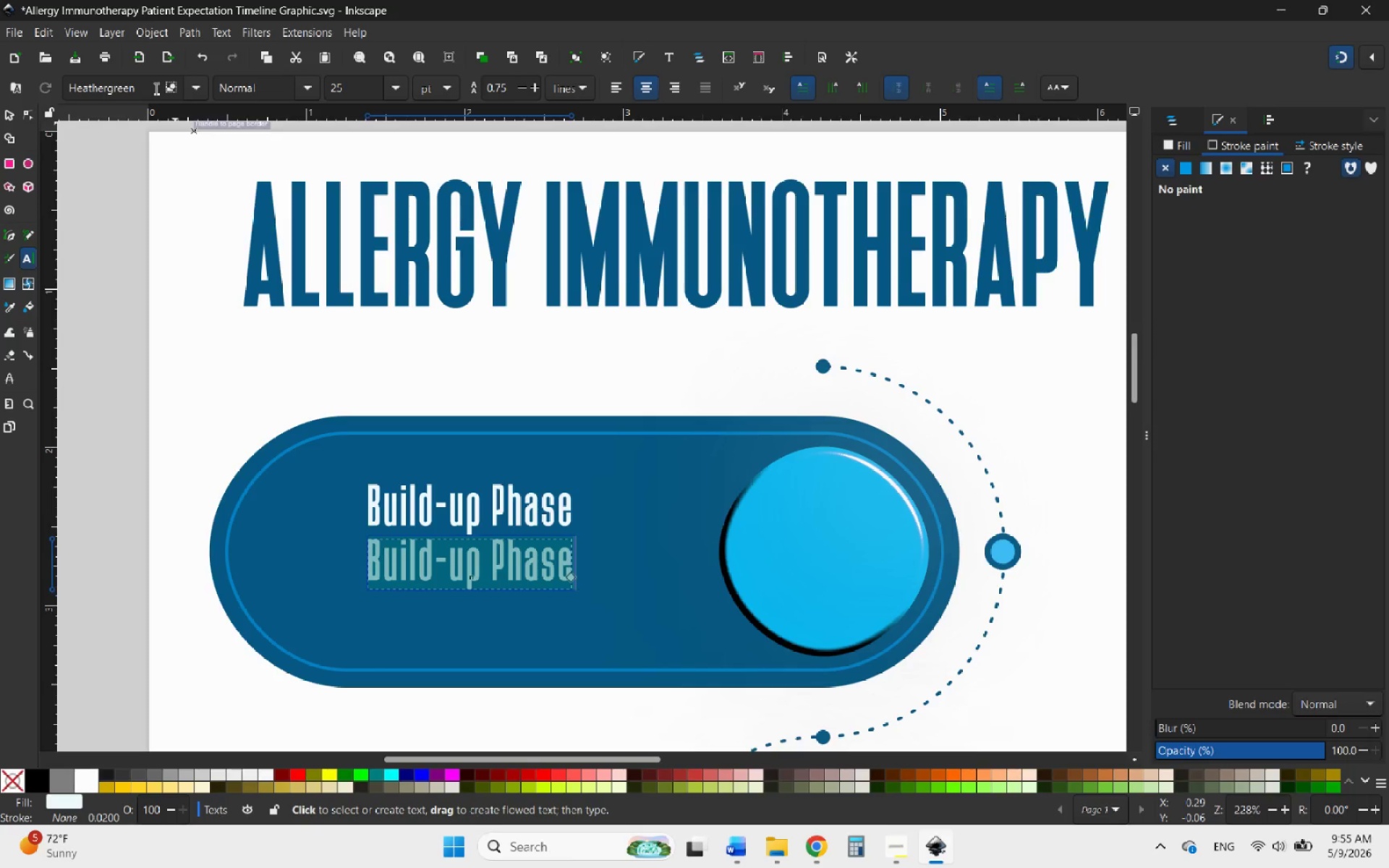 
mouse_move([203, 93])
 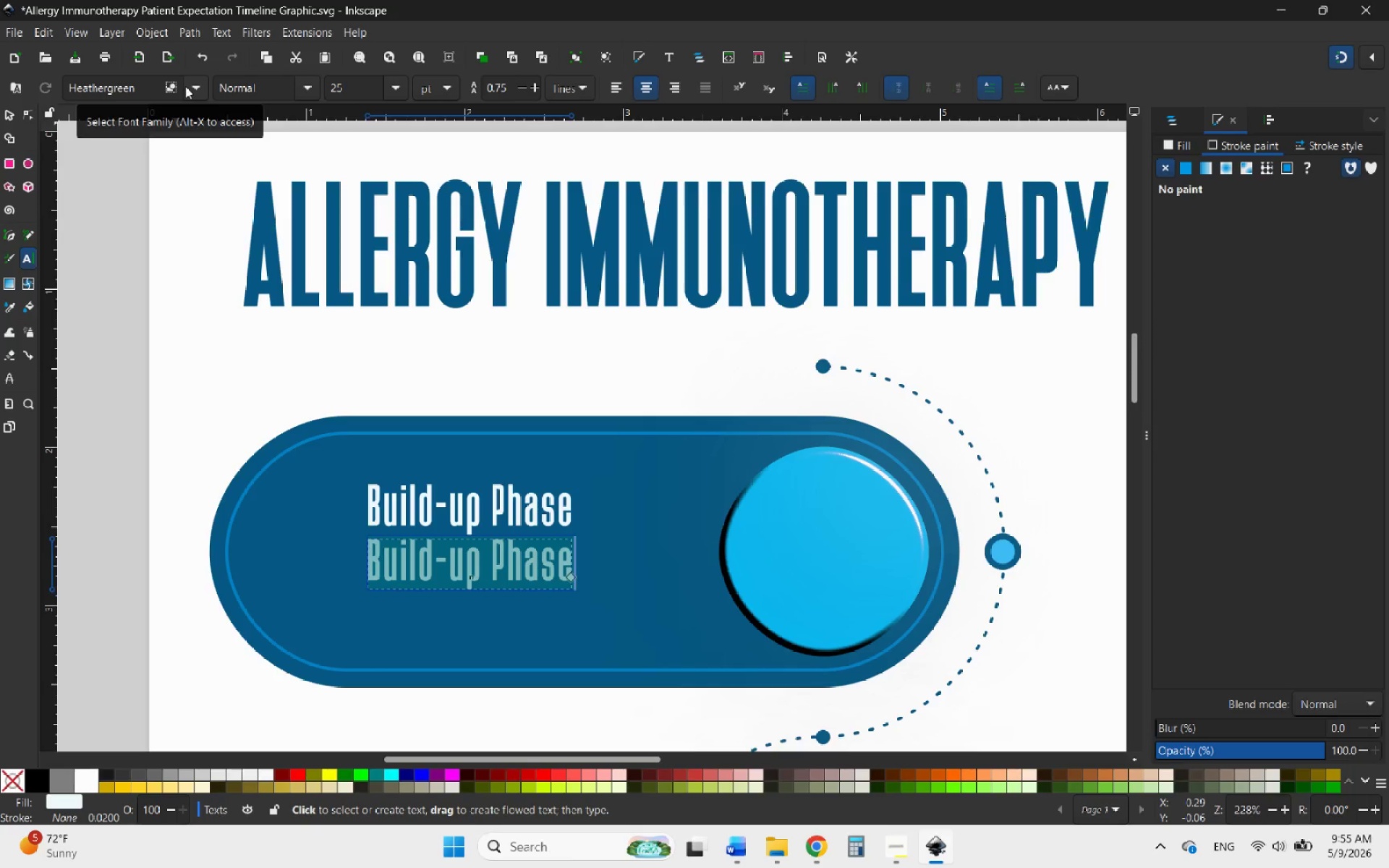 
left_click([144, 82])
 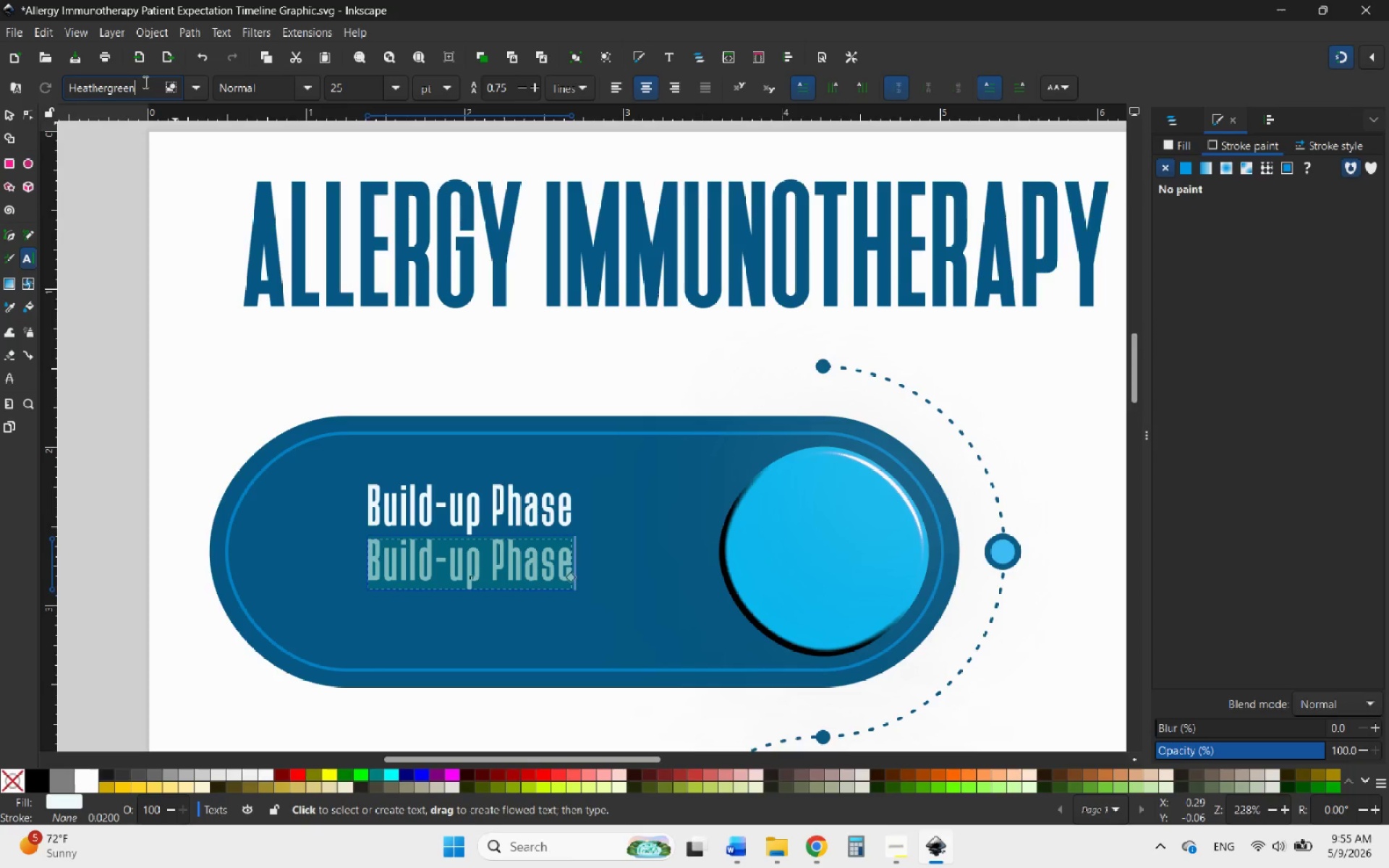 
left_click_drag(start_coordinate=[144, 82], to_coordinate=[22, 88])
 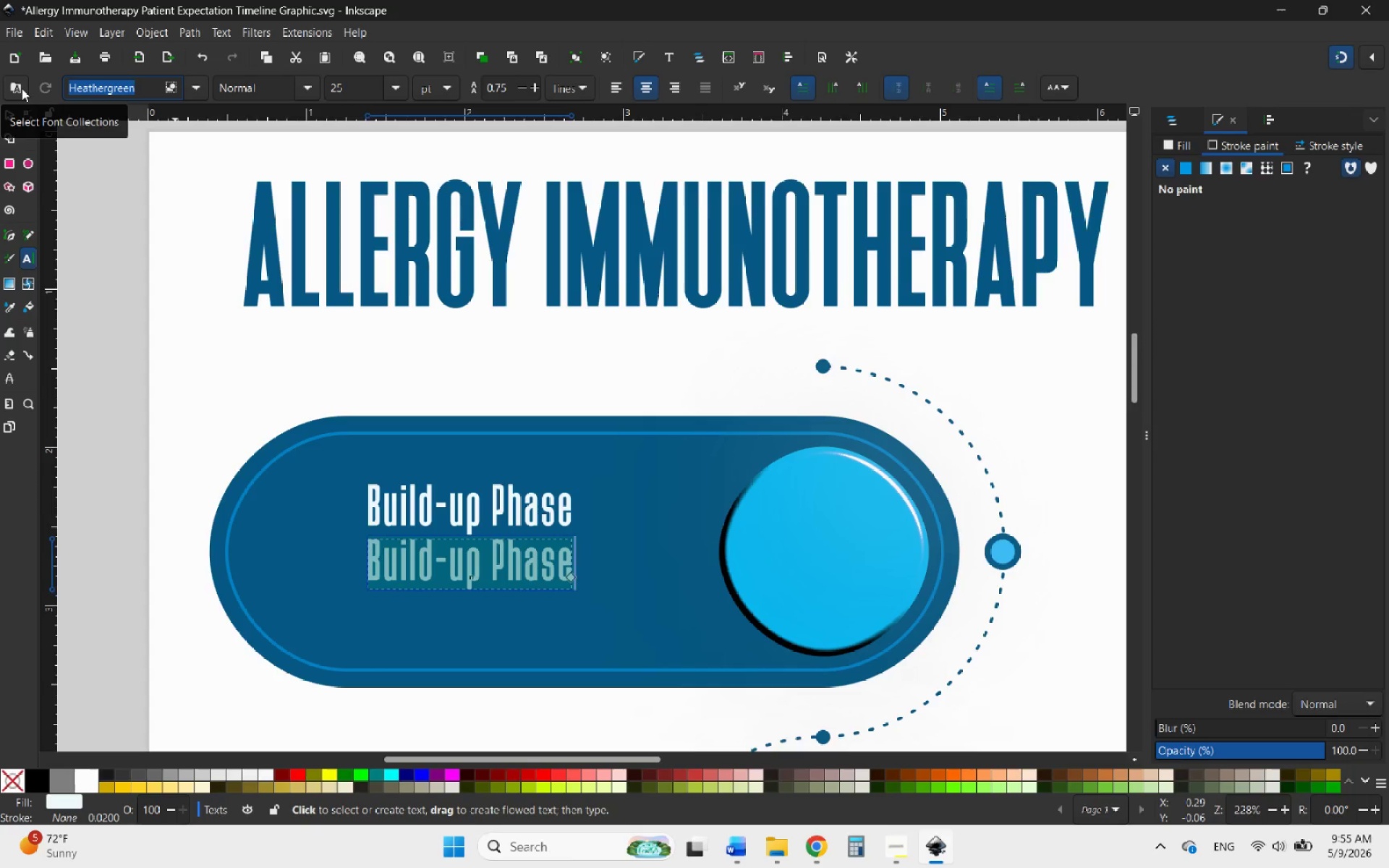 
type(mont)
 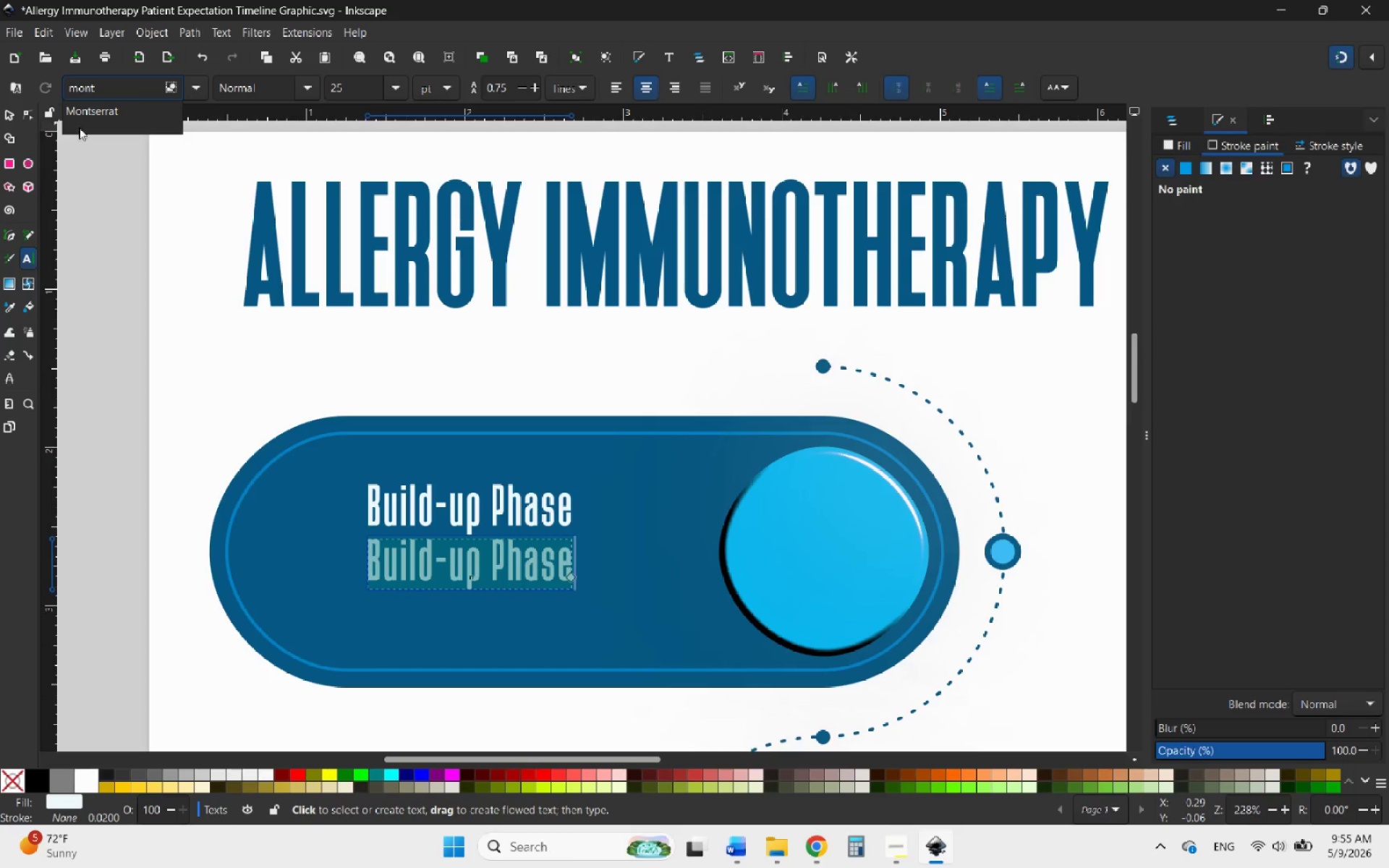 
left_click([107, 112])
 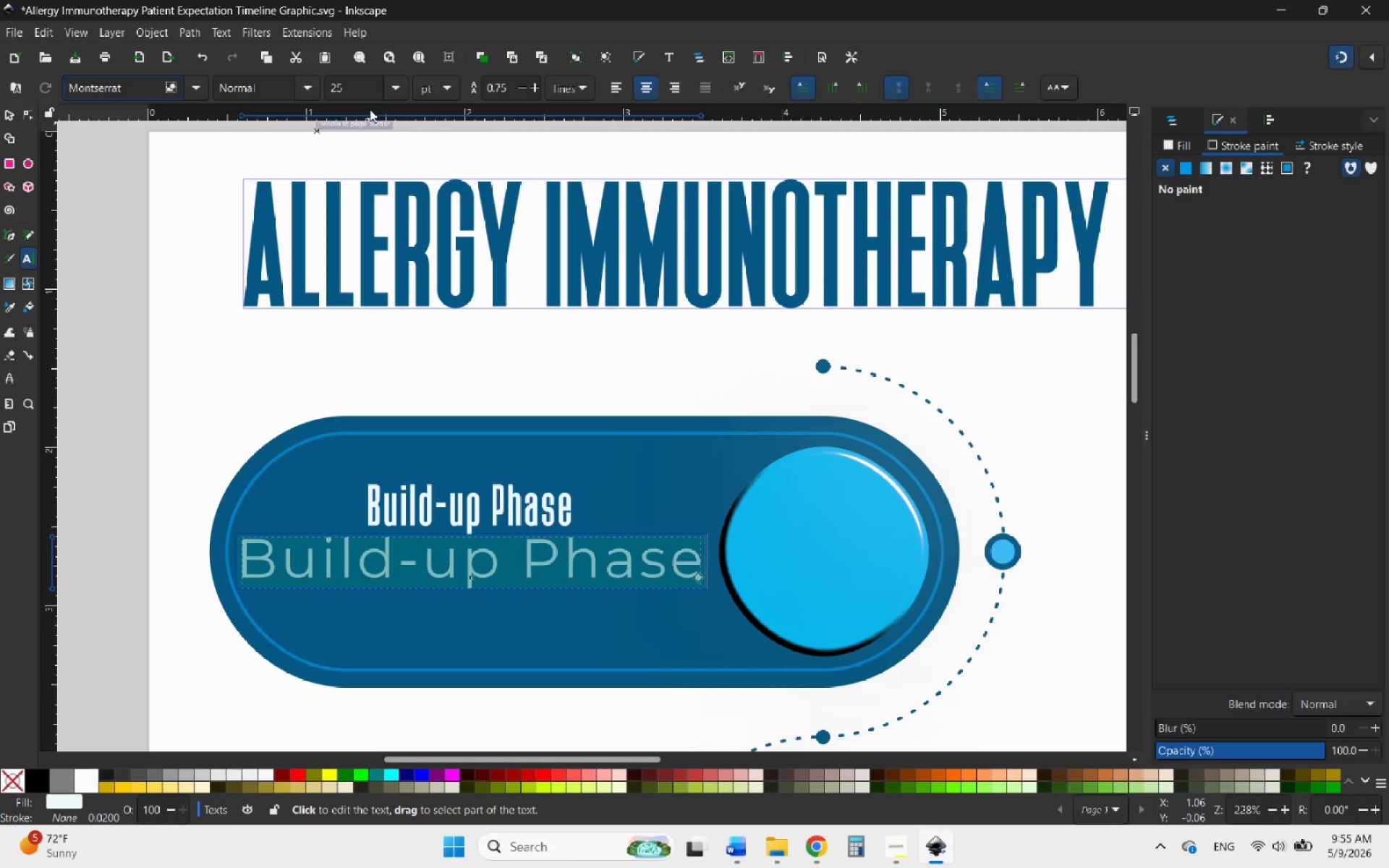 
left_click_drag(start_coordinate=[363, 88], to_coordinate=[315, 86])
 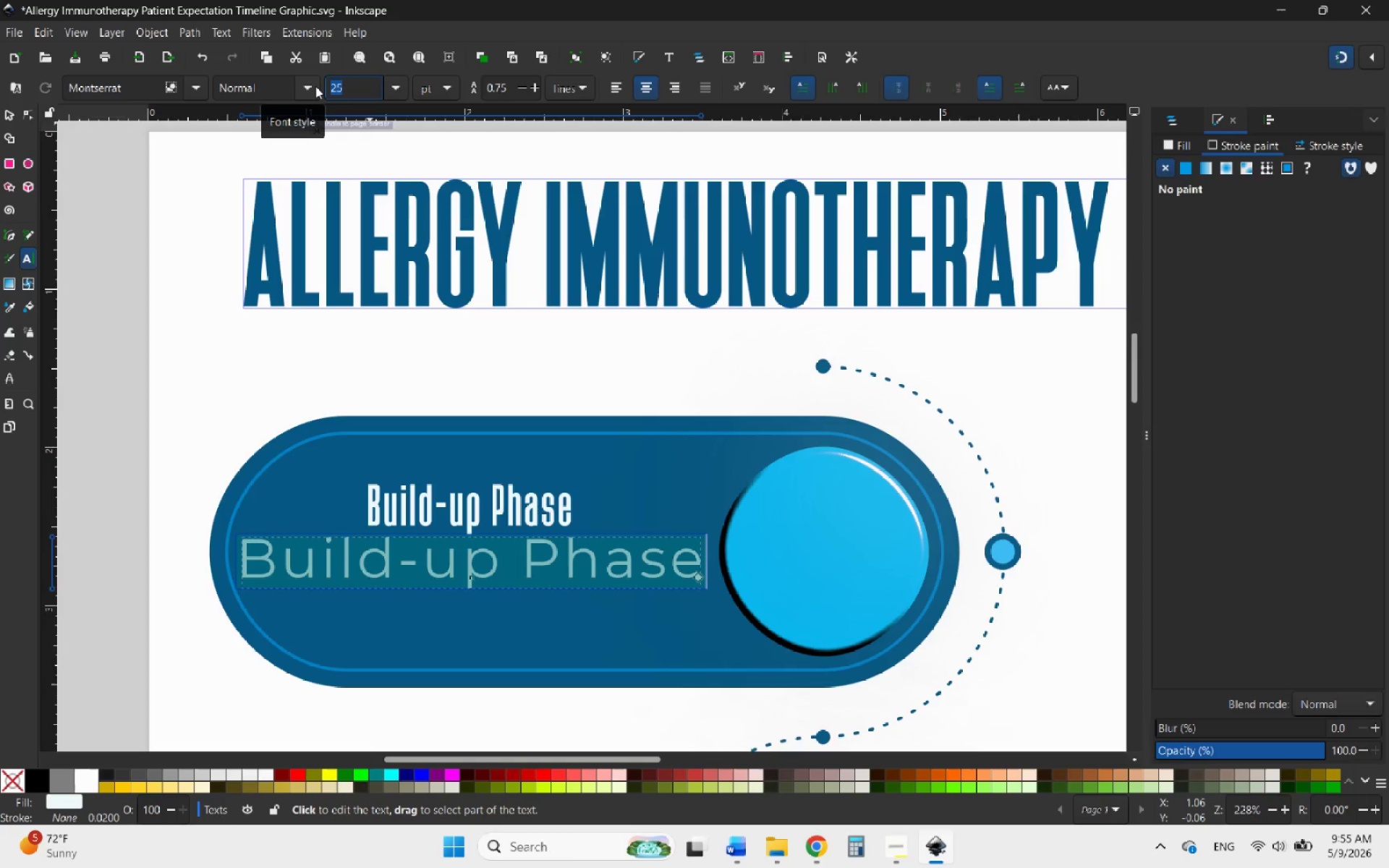 
type(15)
 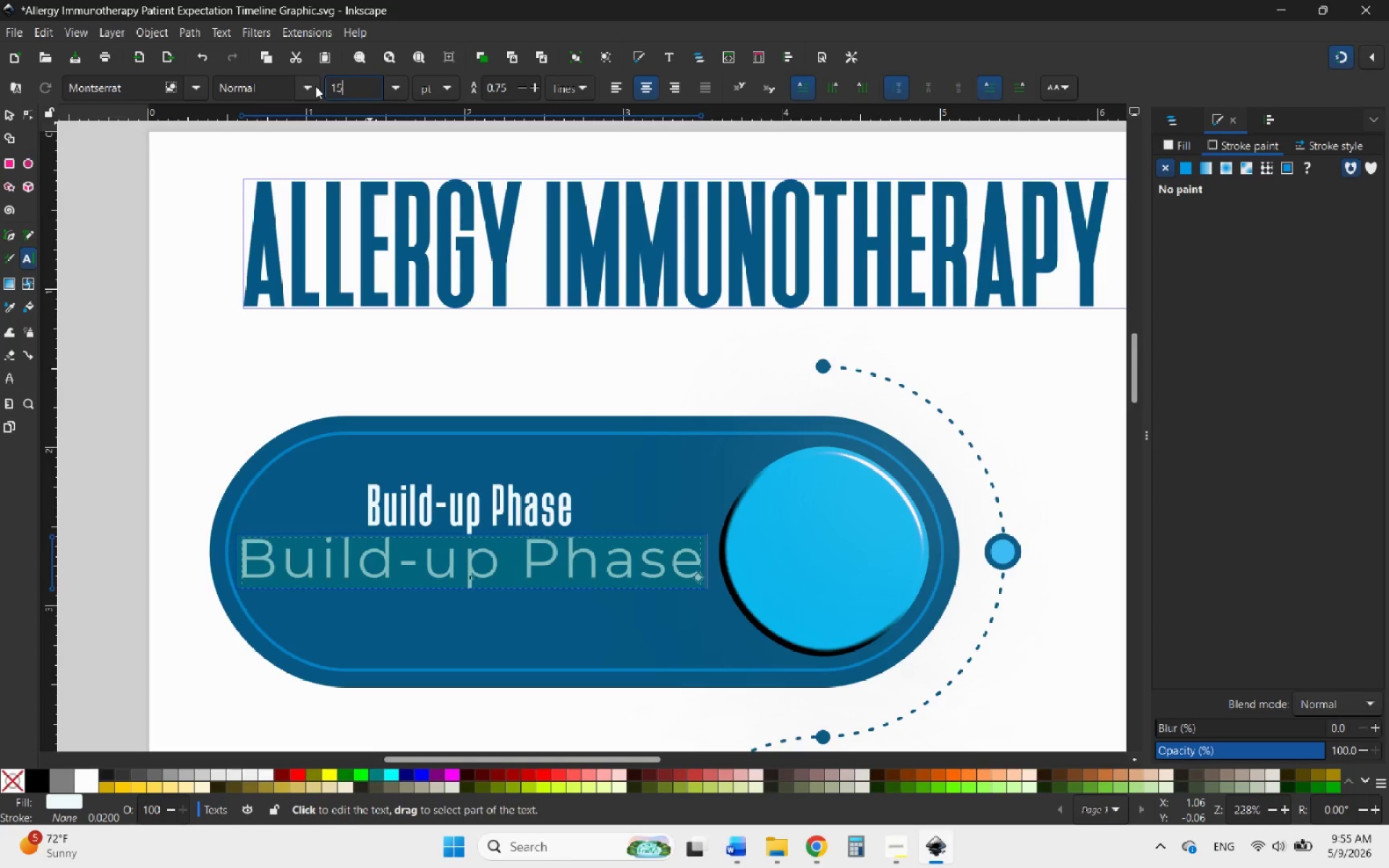 
key(Enter)
 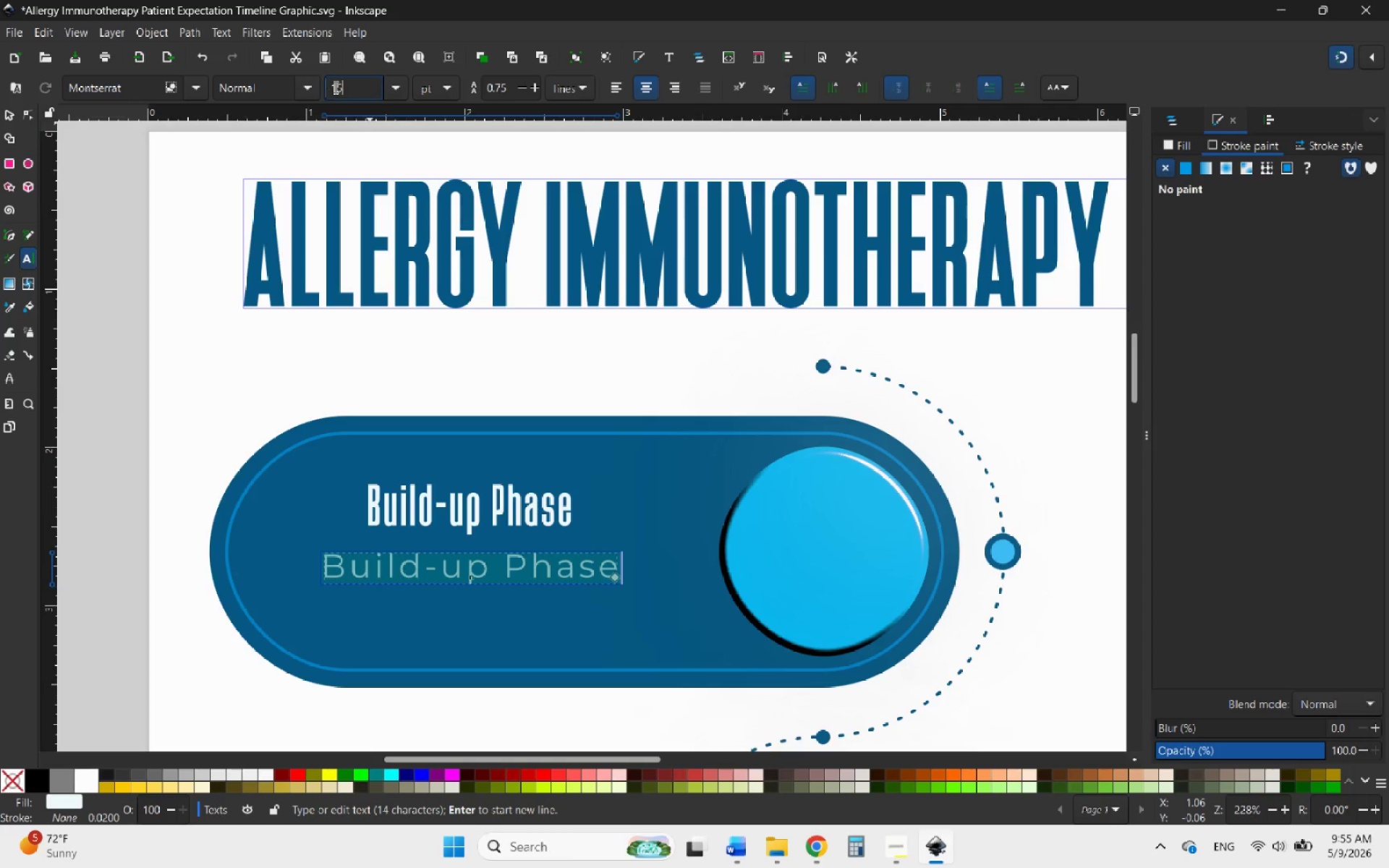 
left_click_drag(start_coordinate=[341, 87], to_coordinate=[335, 88])
 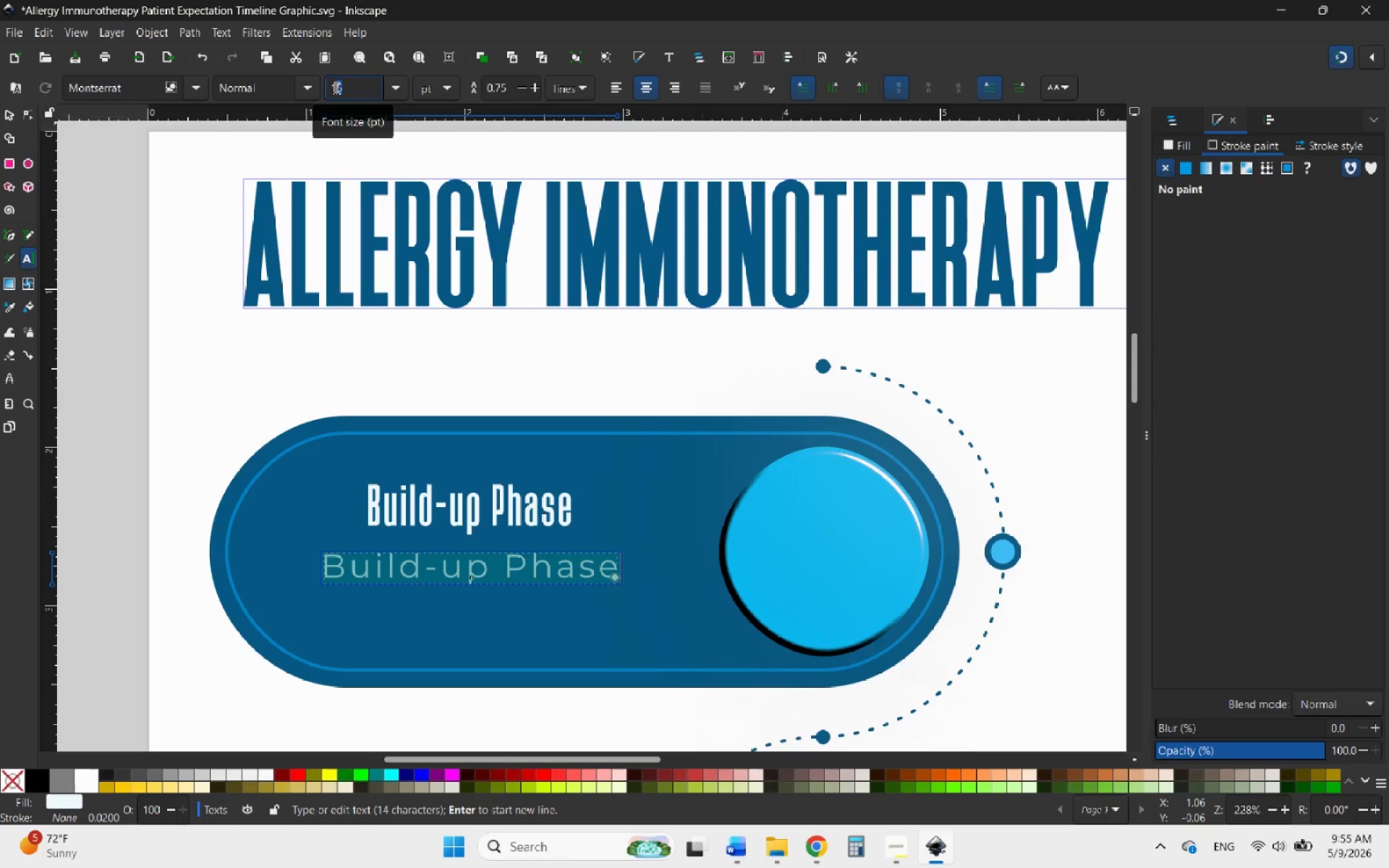 
key(2)
 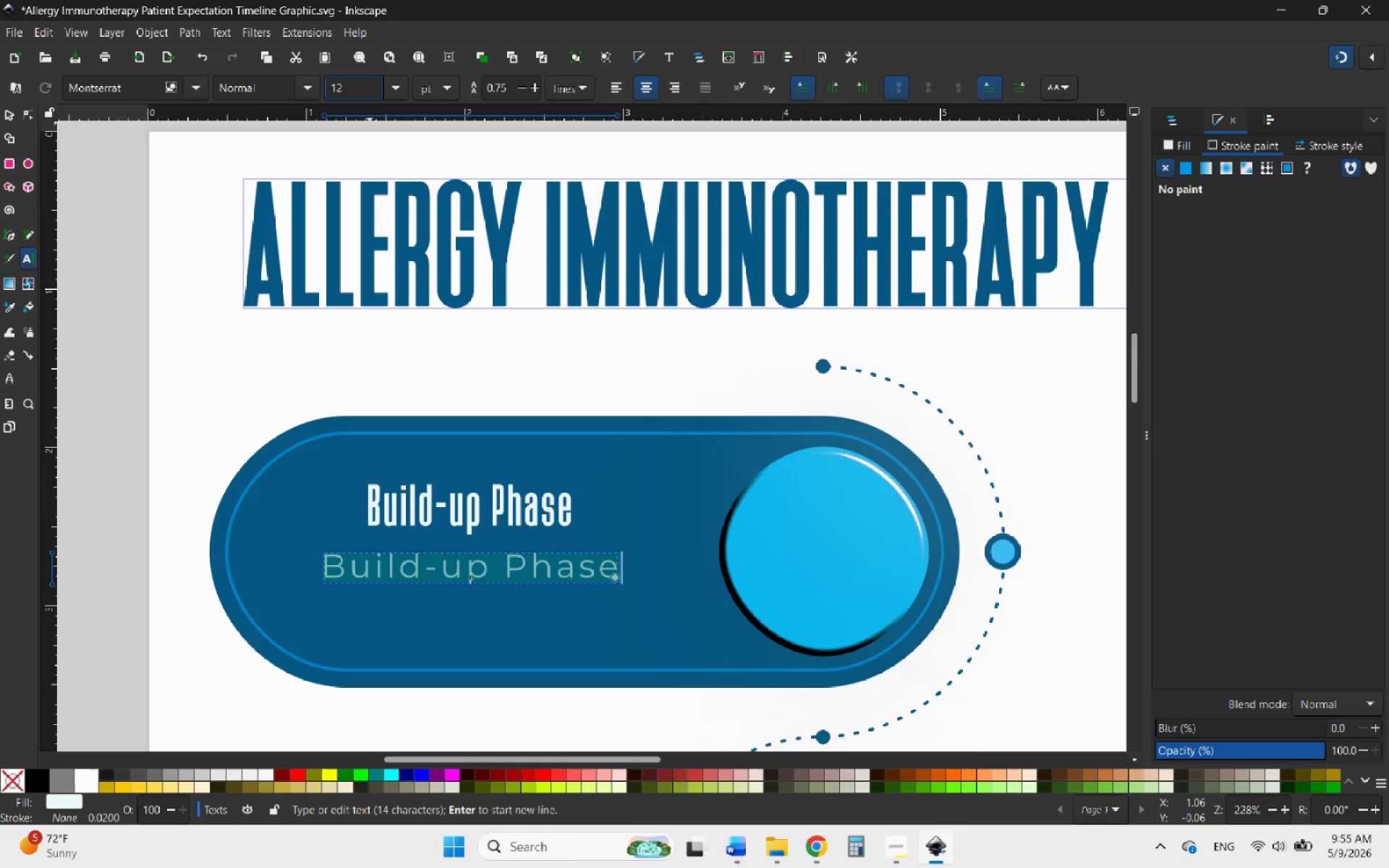 
key(Enter)
 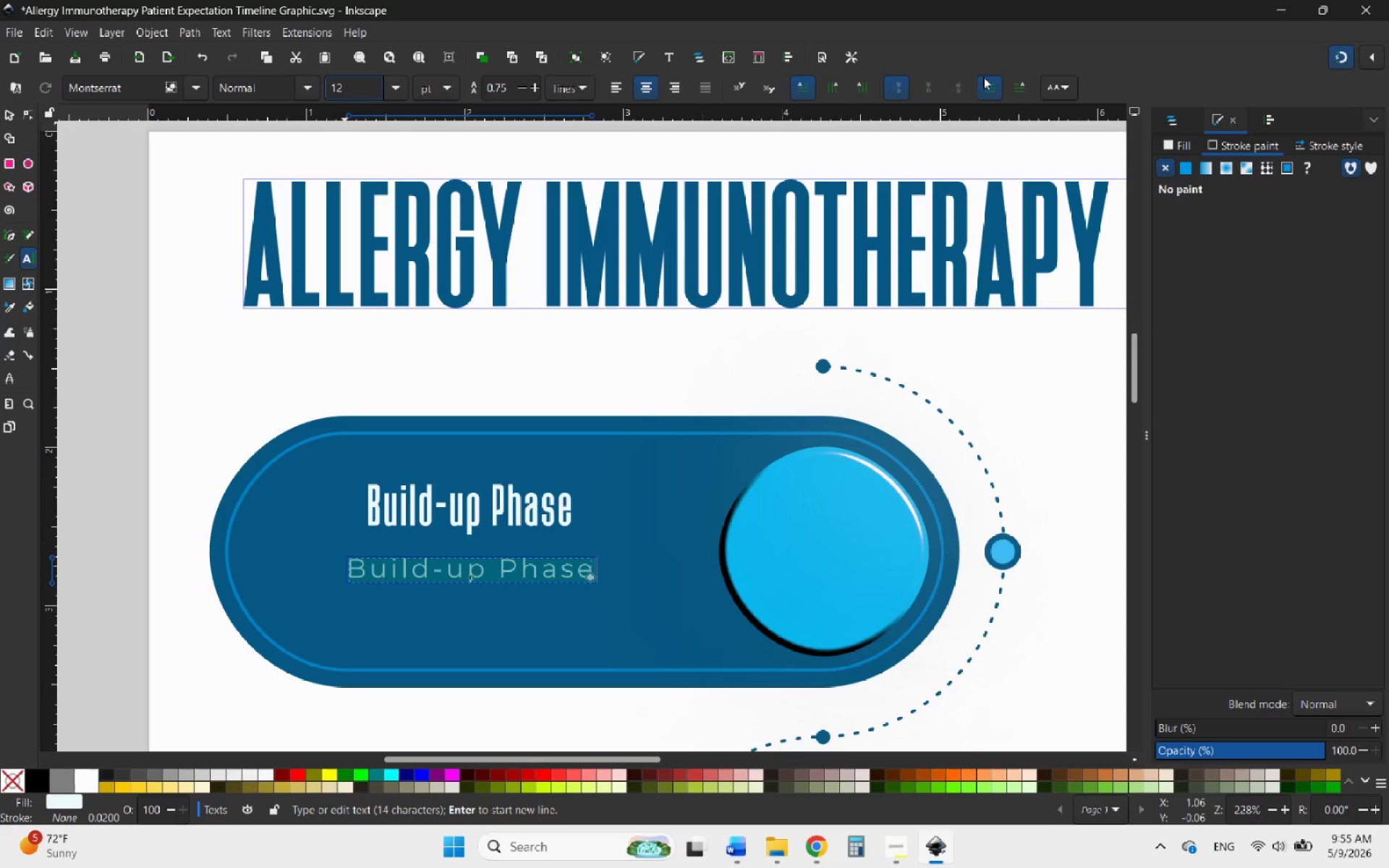 
left_click([1065, 90])
 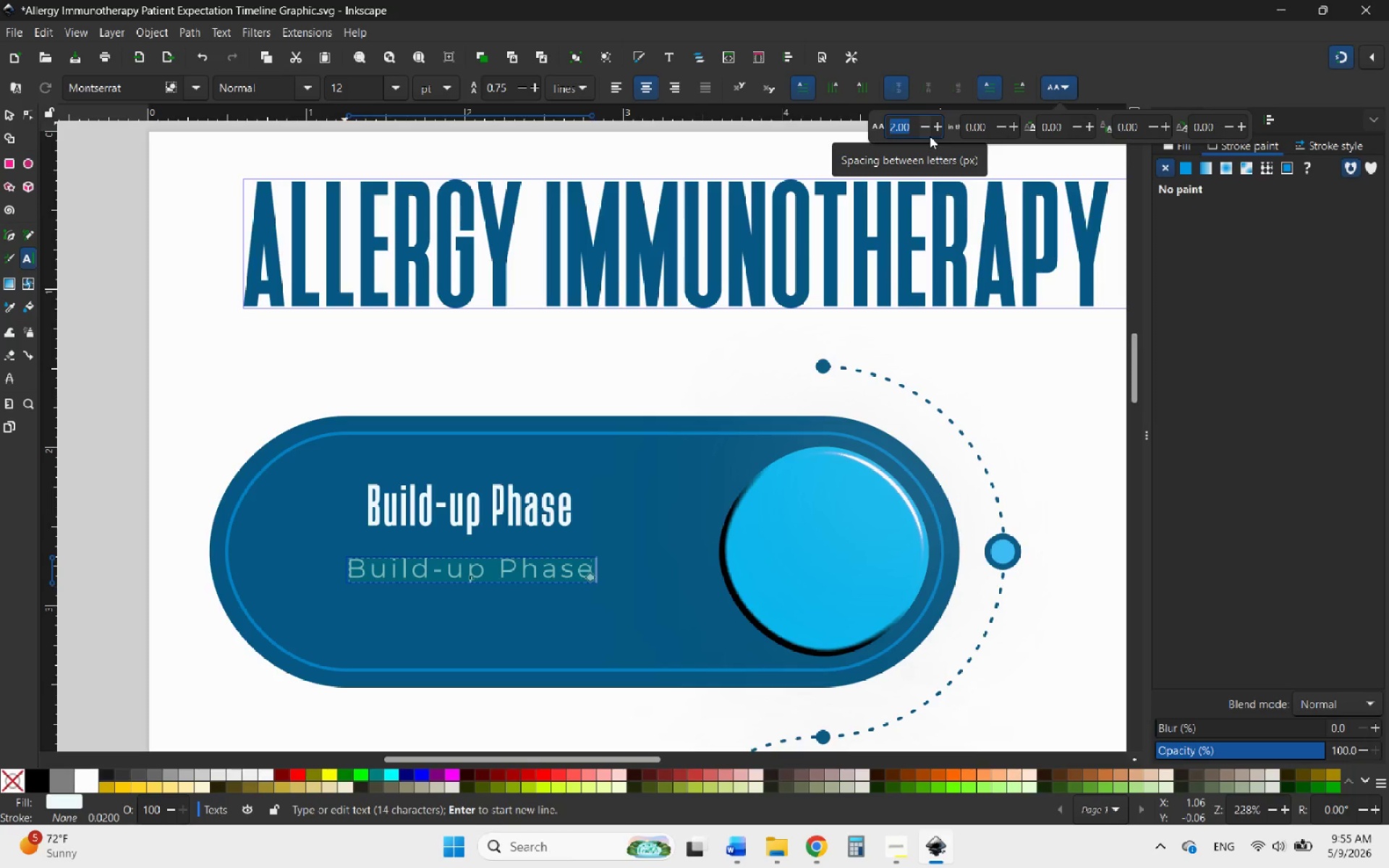 
key(0)
 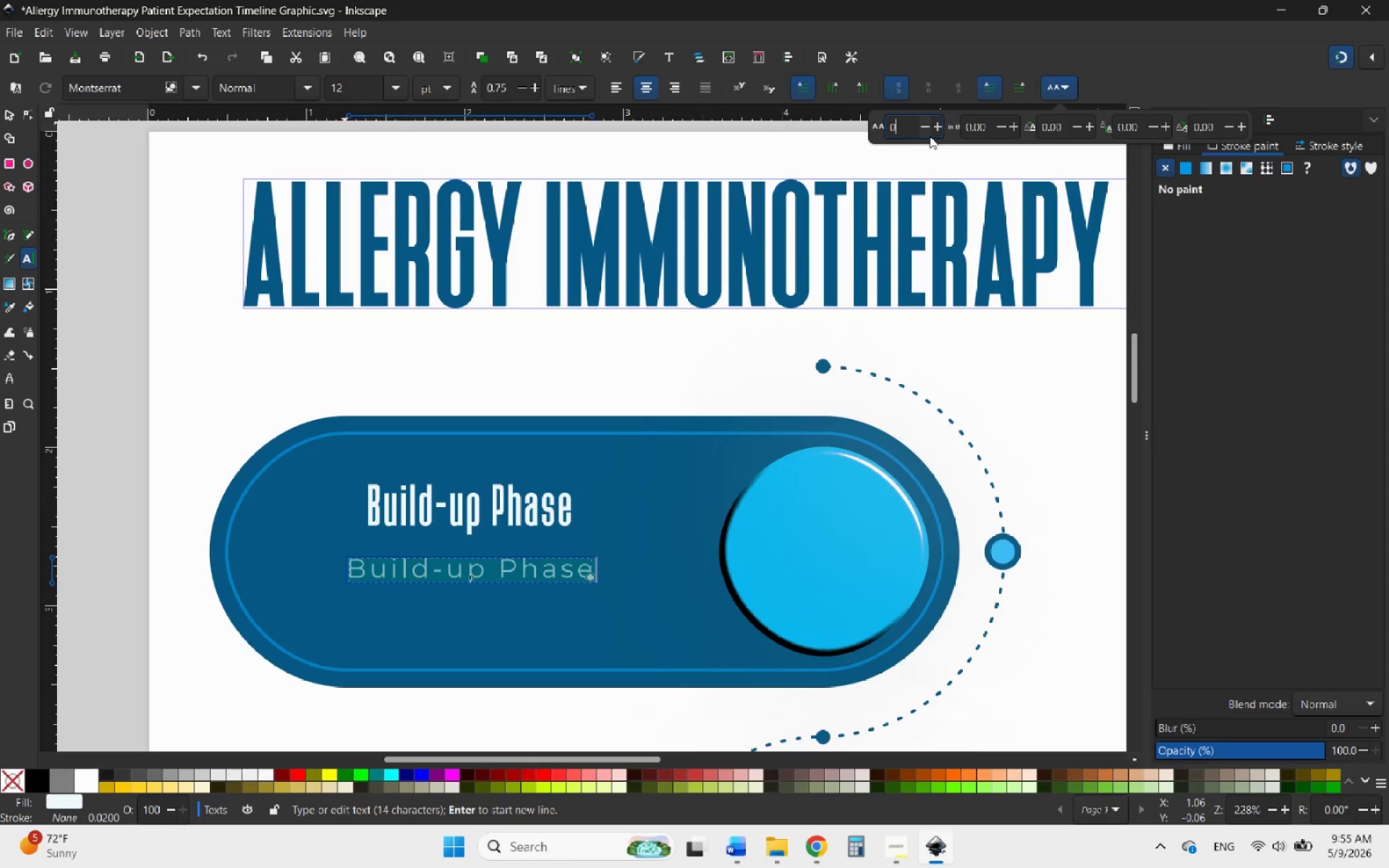 
key(Enter)
 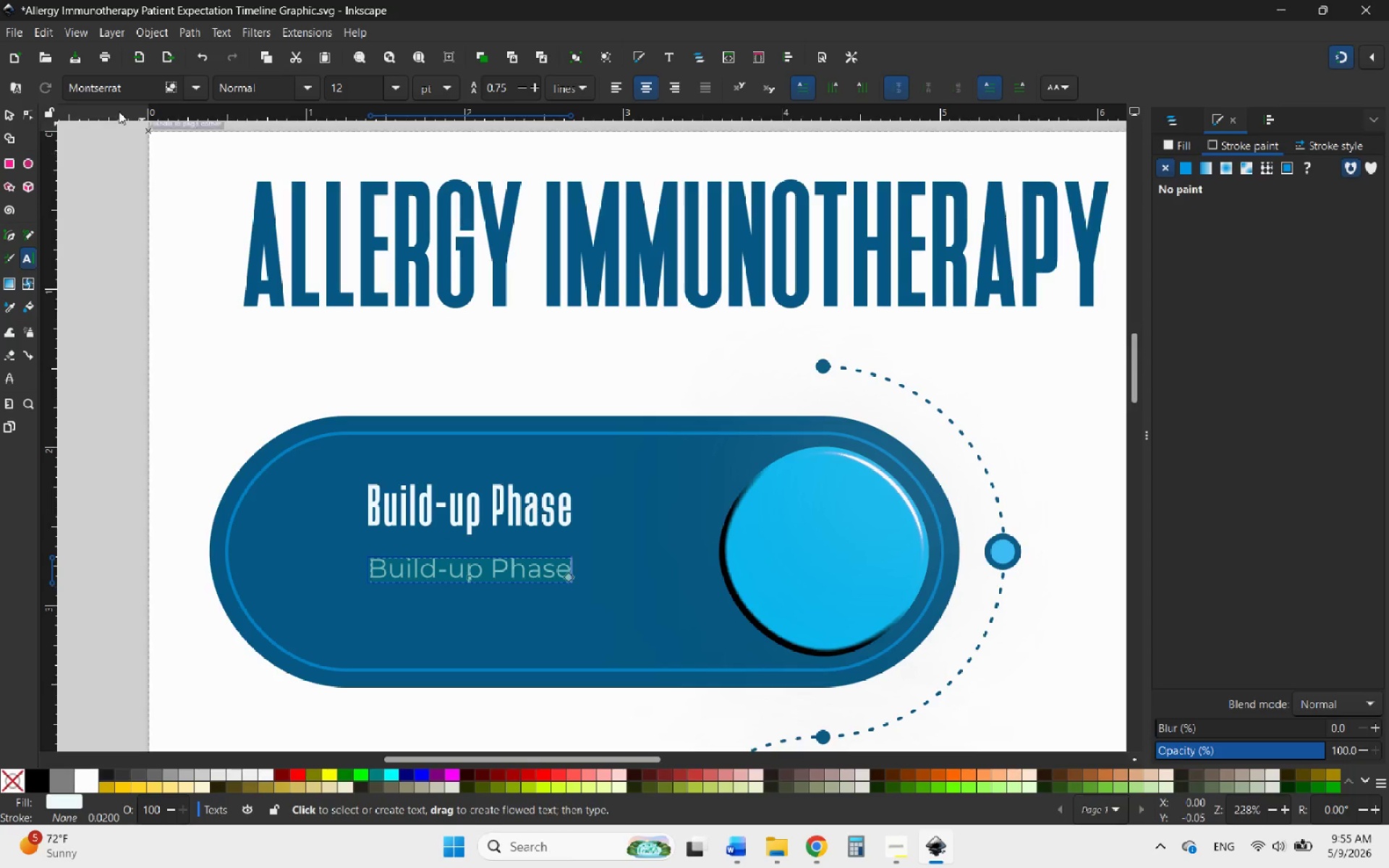 
mouse_move([53, 140])
 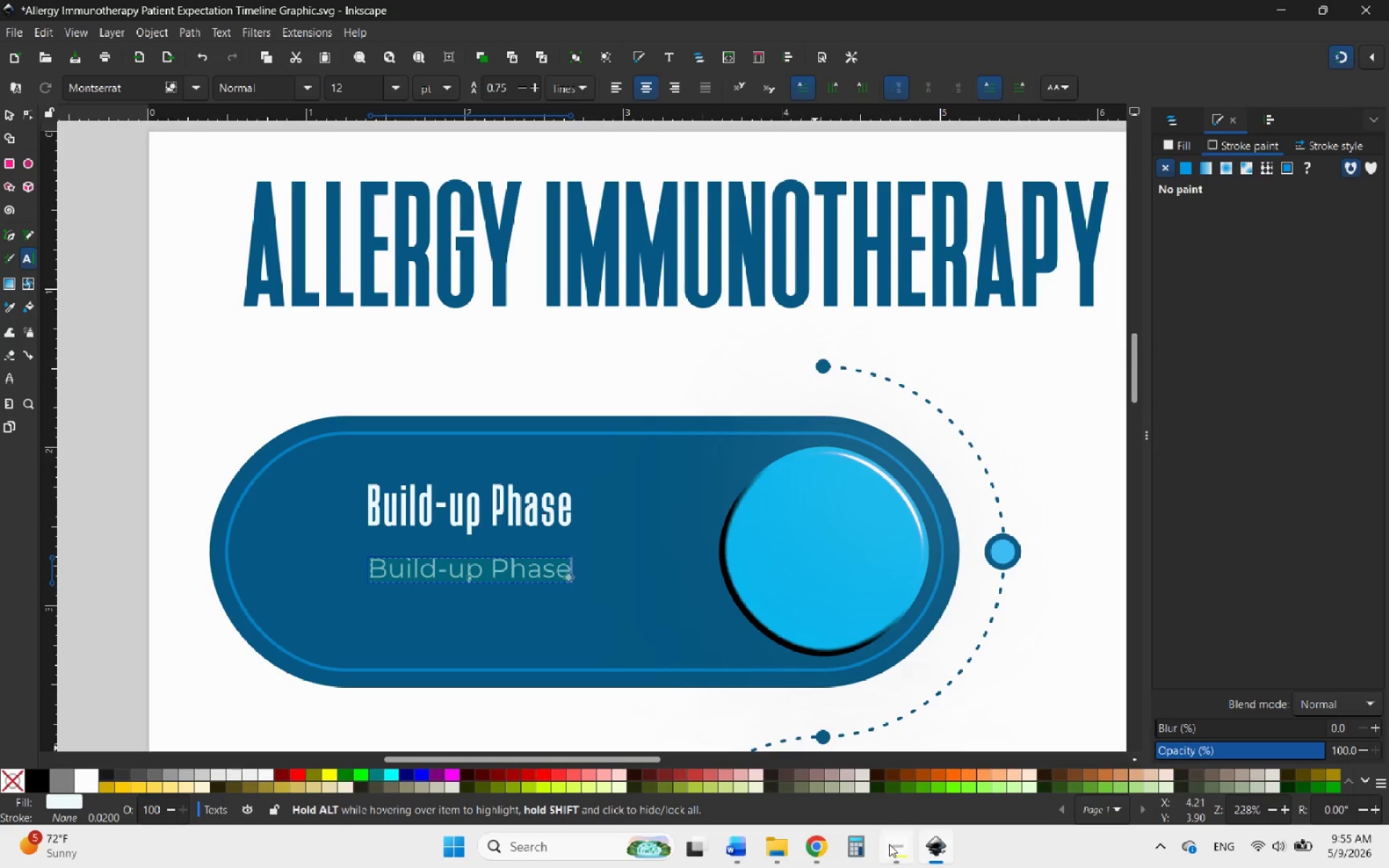 
left_click([894, 844])